 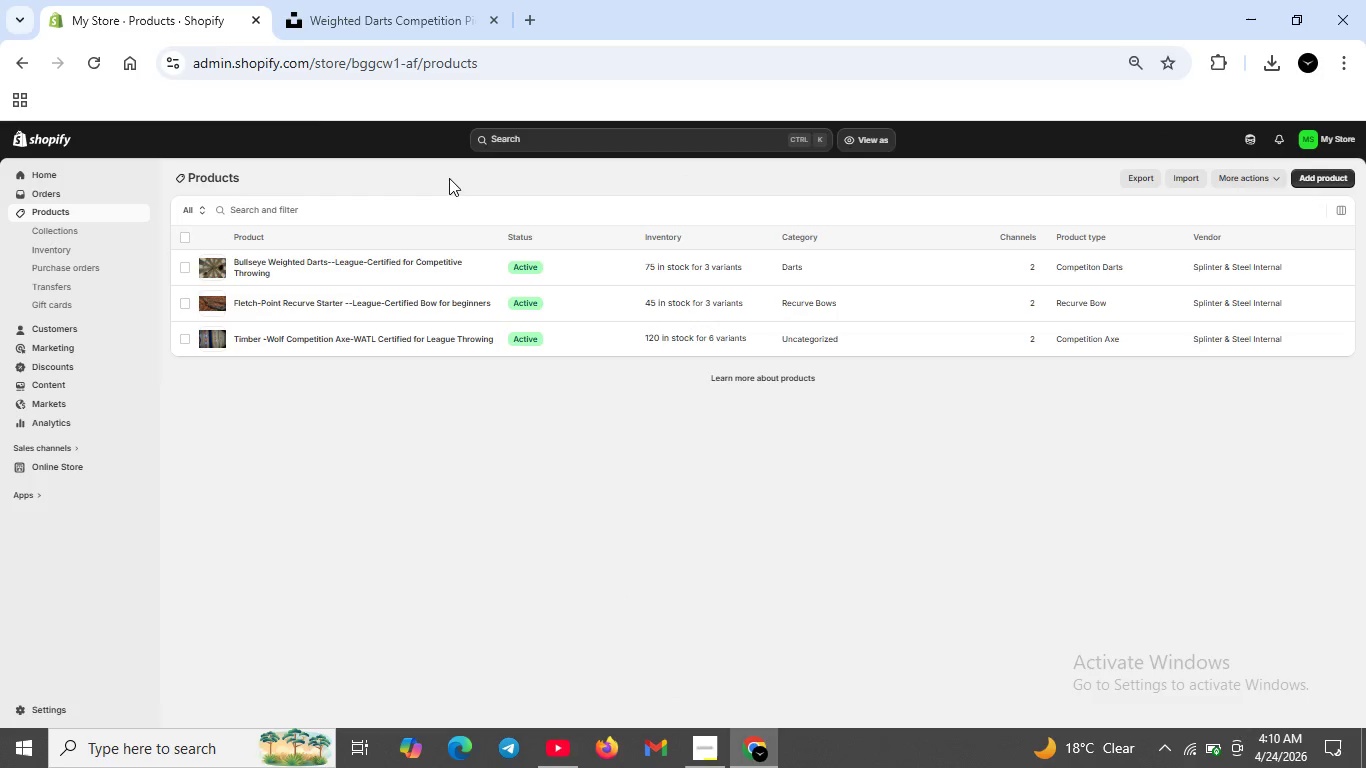 
left_click([1315, 170])
 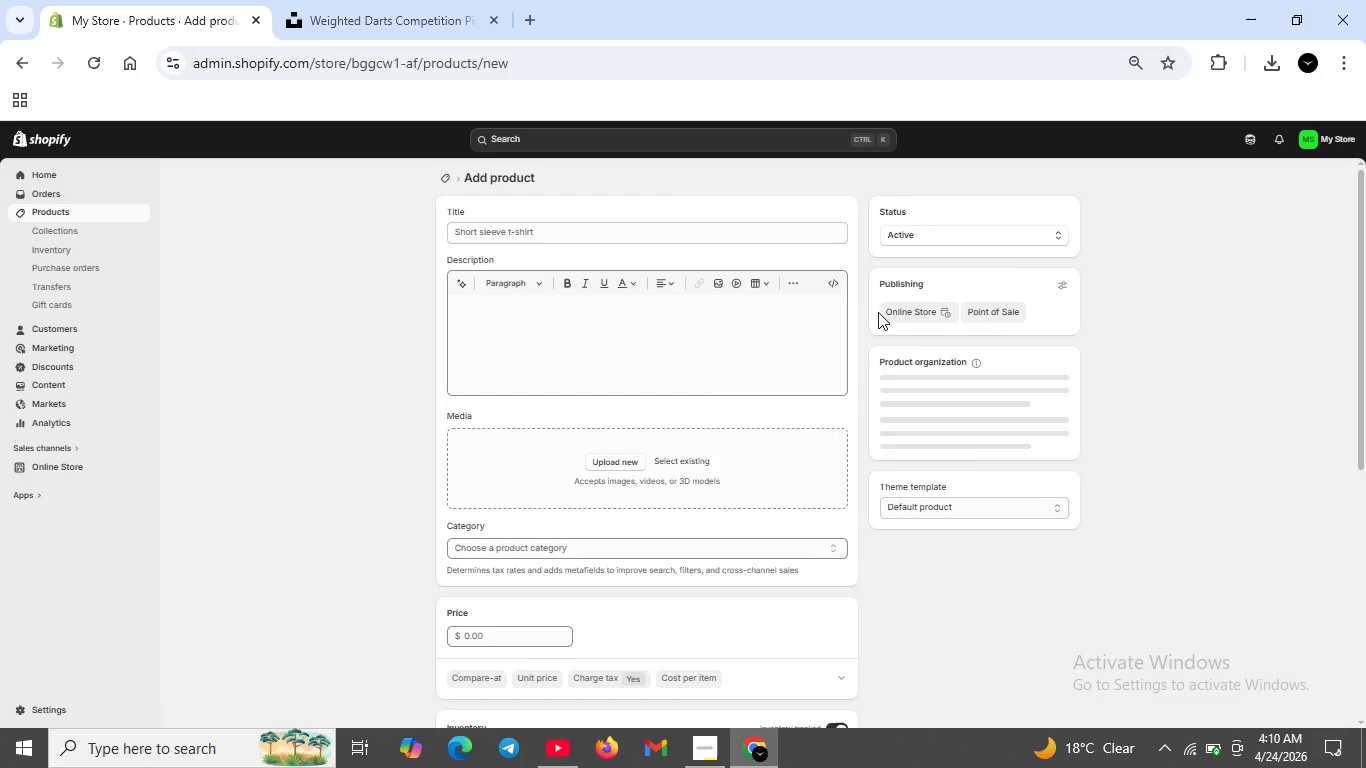 
wait(5.08)
 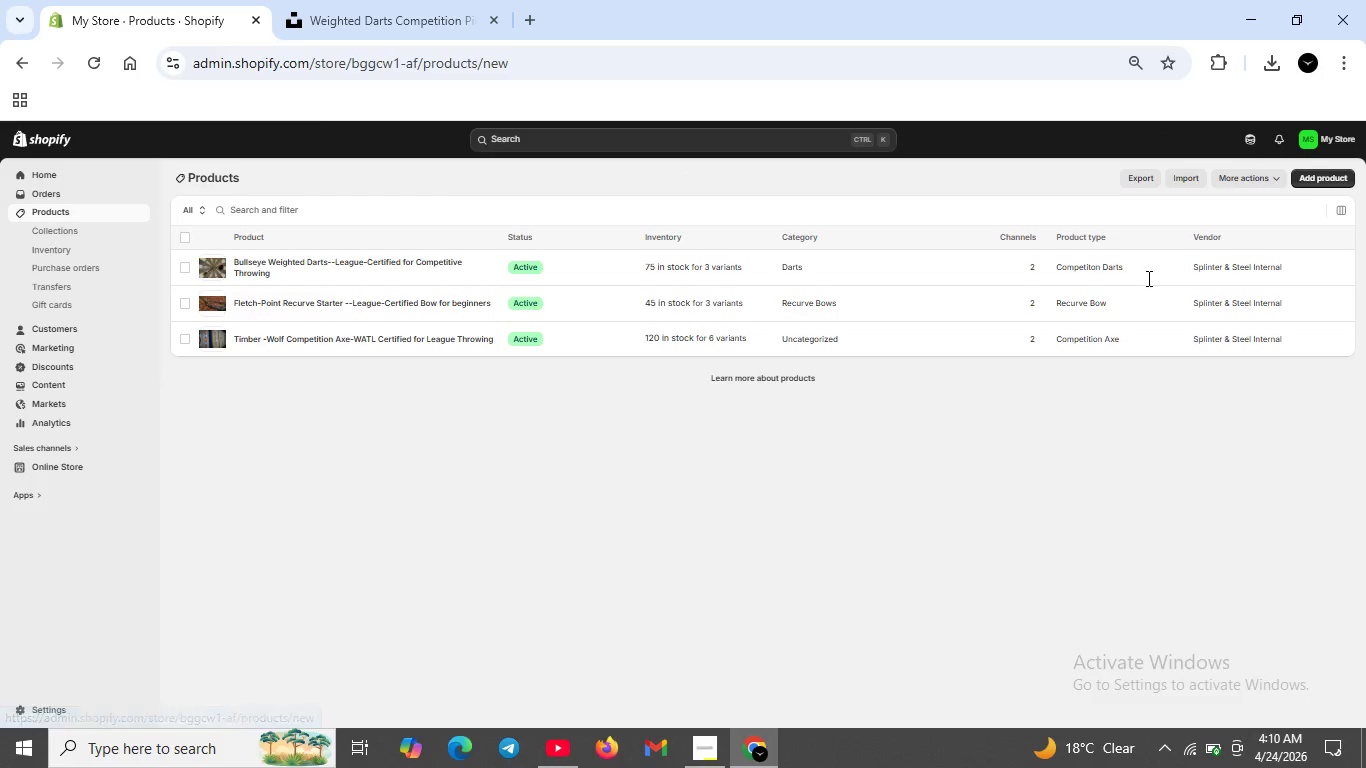 
left_click([668, 322])
 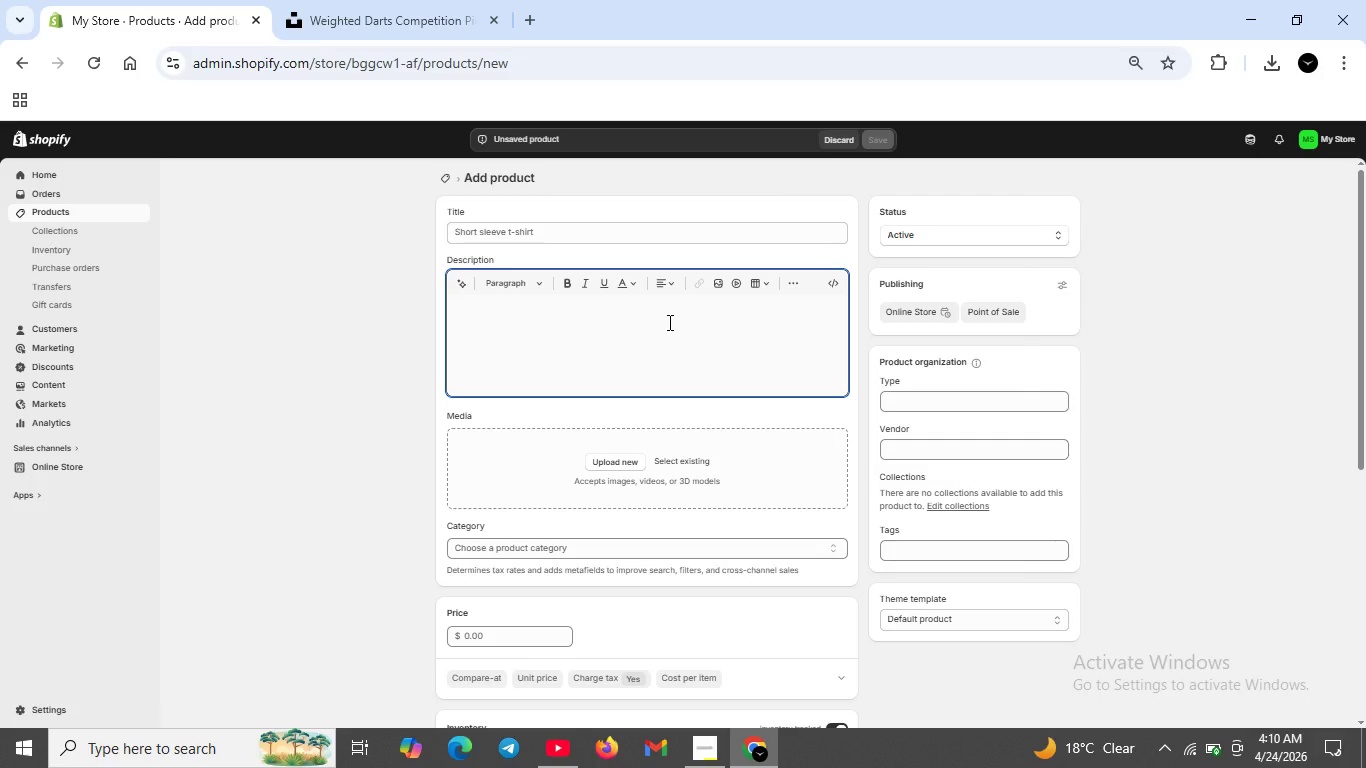 
wait(17.05)
 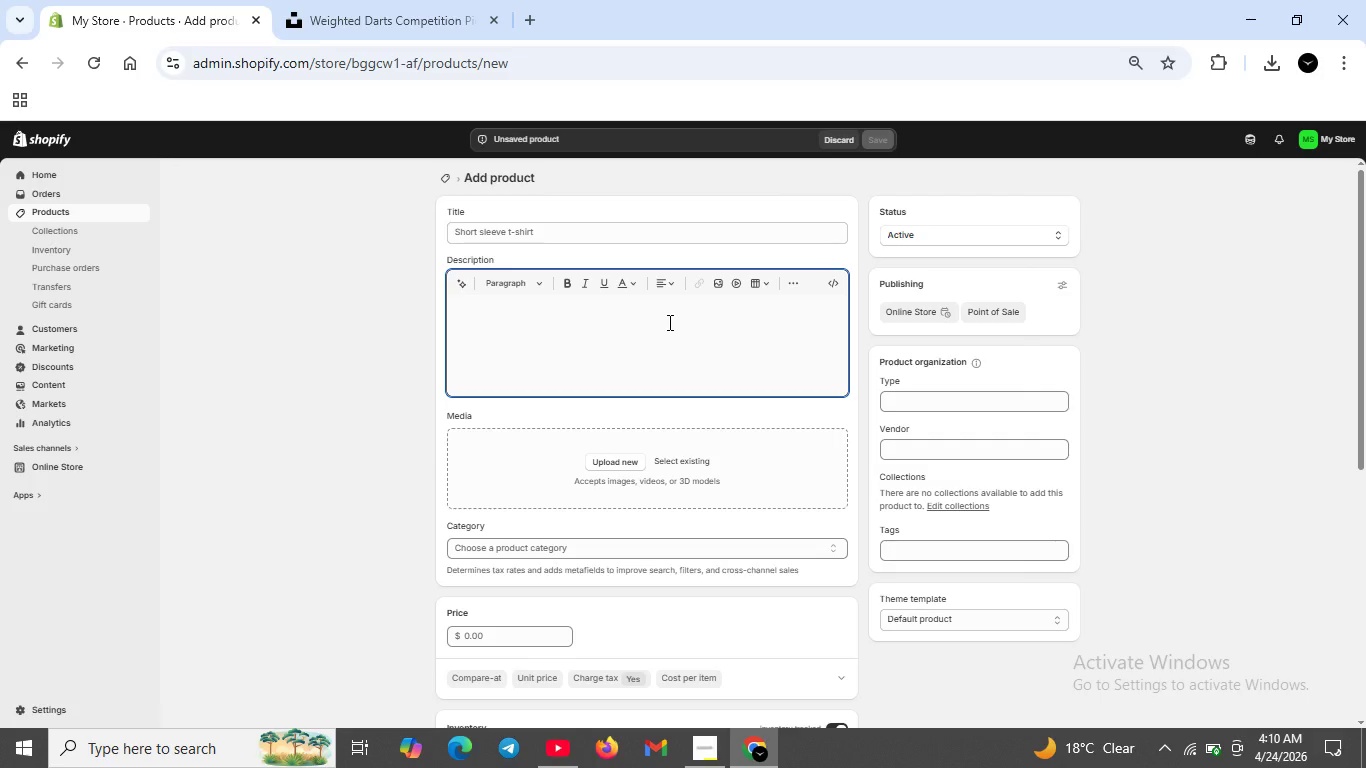 
type(La)
key(Backspace)
type(eague-Soec)
key(Backspace)
key(Backspace)
key(Backspace)
type(pec)
 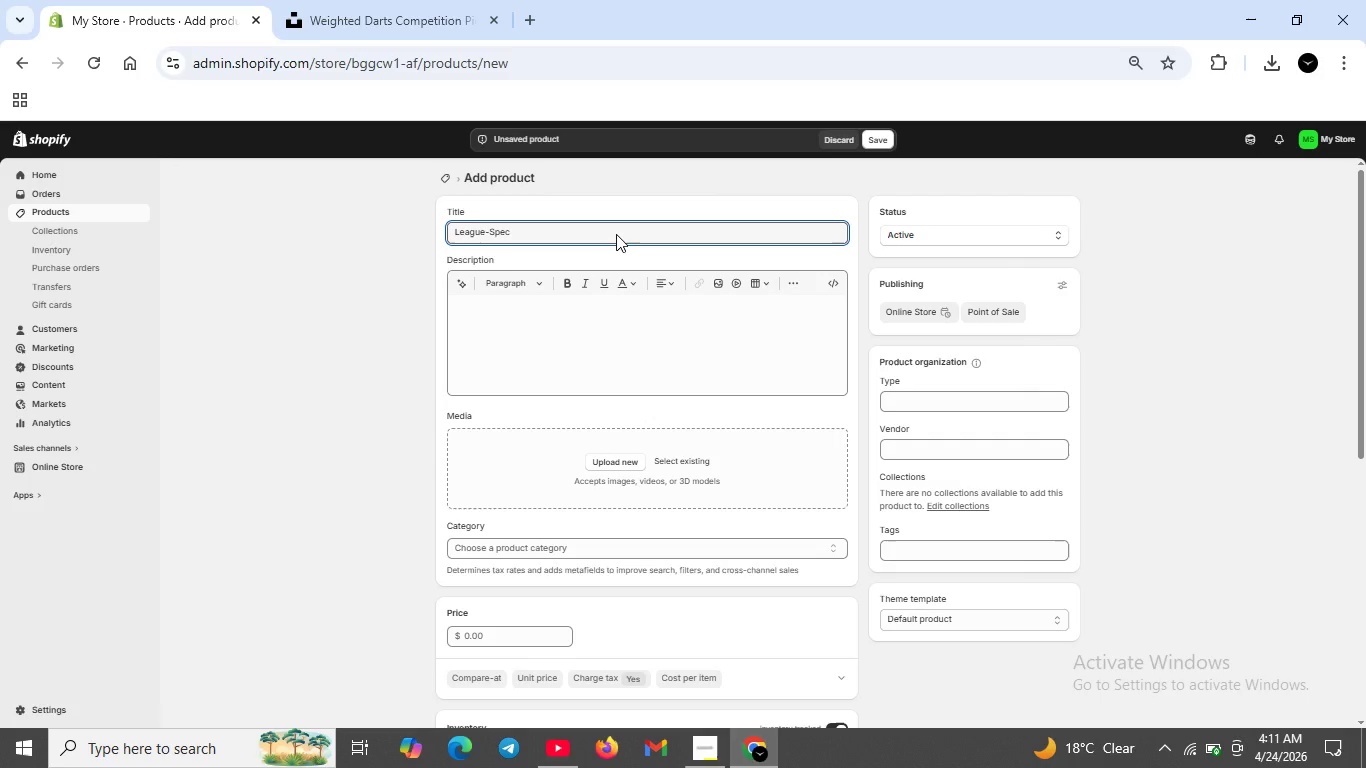 
type( Target Board-Tournament -Certified for axe)
key(Backspace)
key(Backspace)
key(Backspace)
type(Axe Board-Tournament -CE)
key(Backspace)
type(ertfied)
 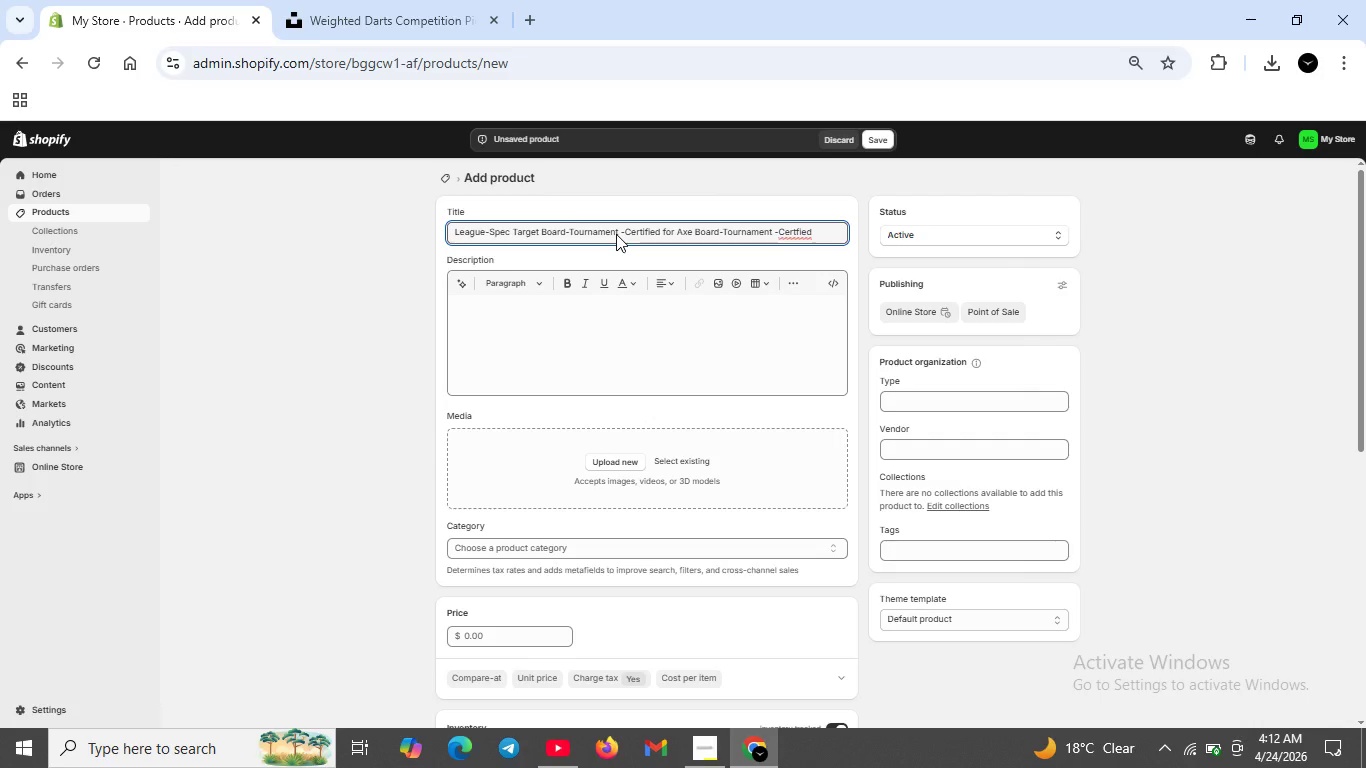 
wait(6.22)
 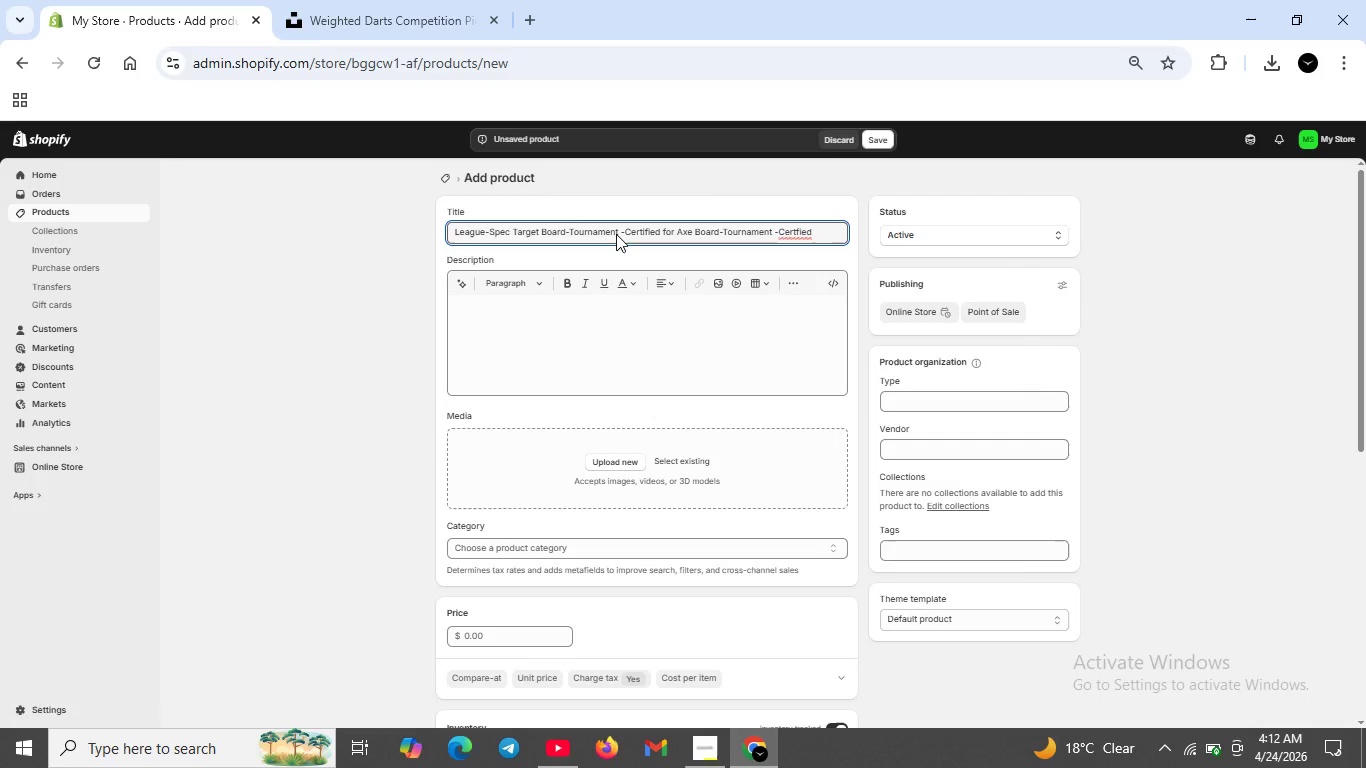 
key(ArrowLeft)
 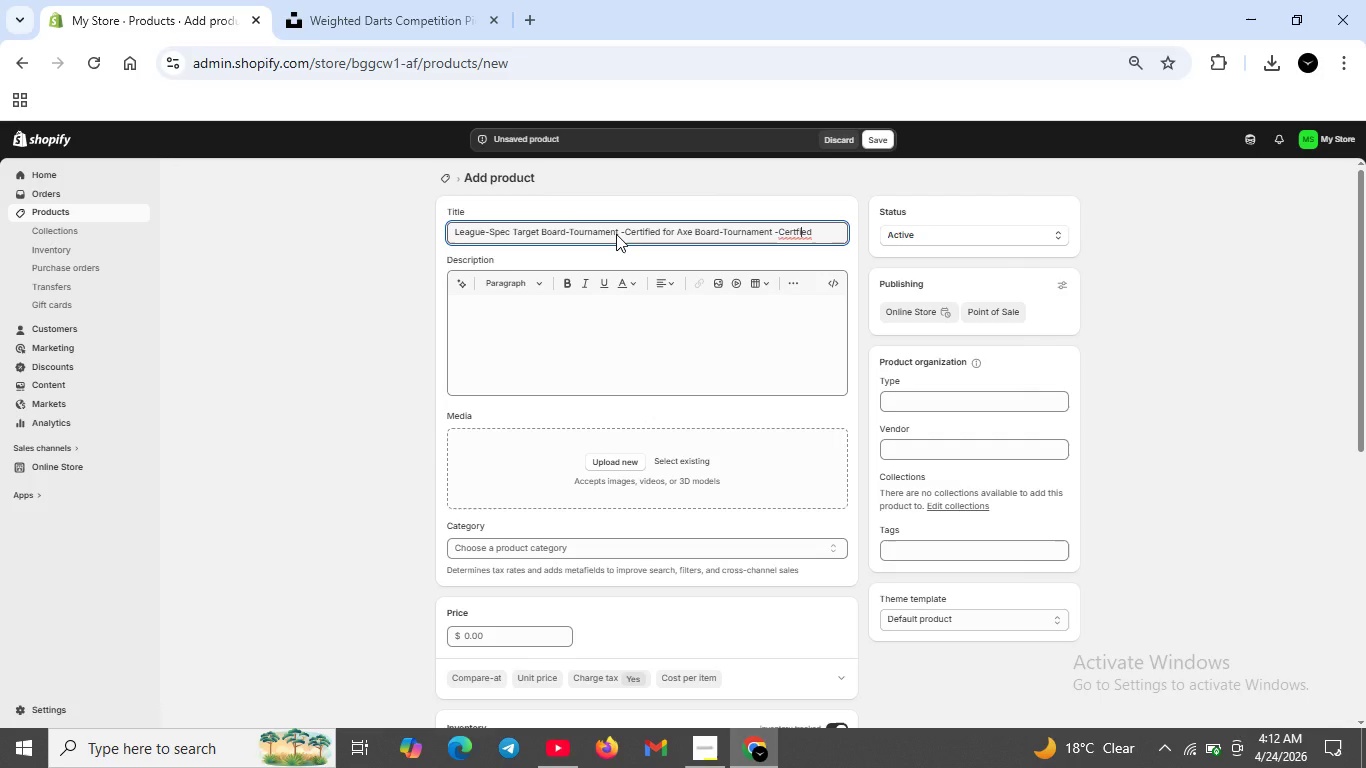 
key(ArrowLeft)
 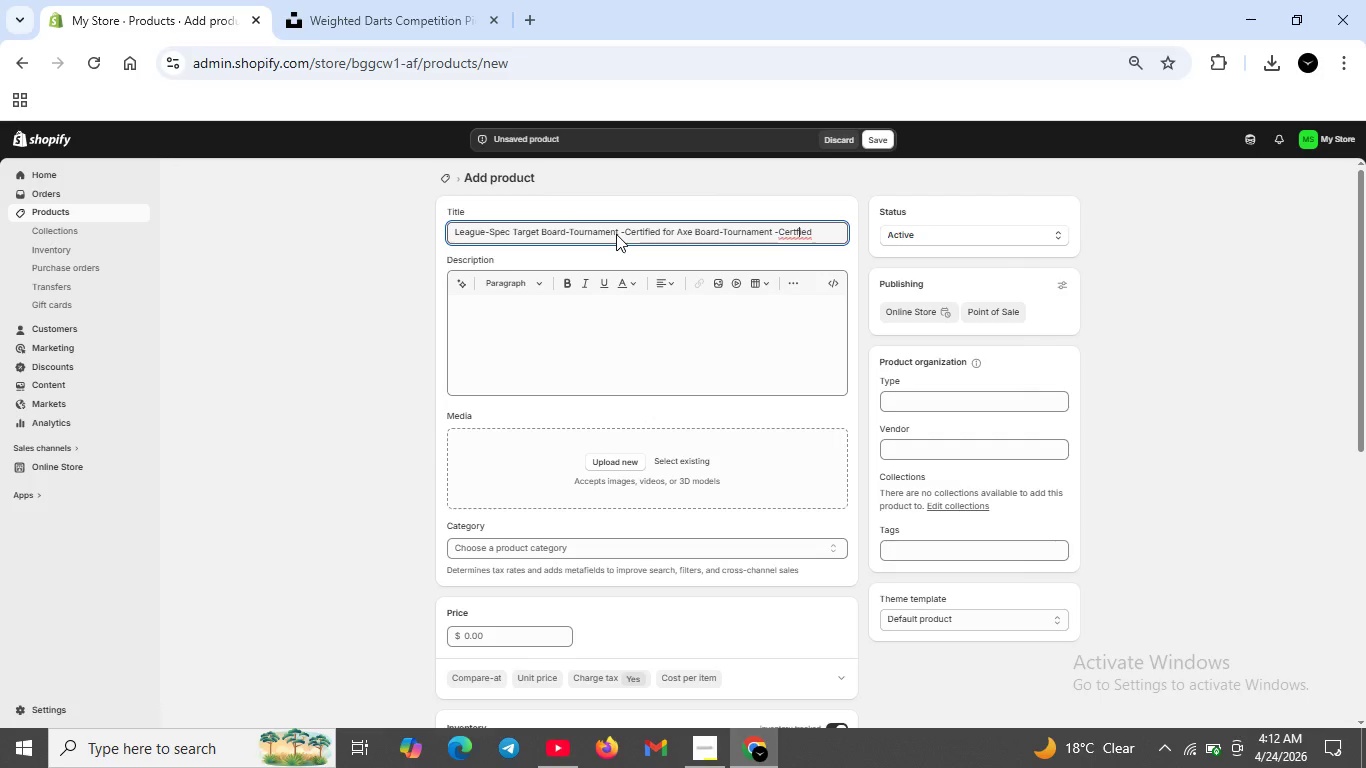 
key(ArrowLeft)
 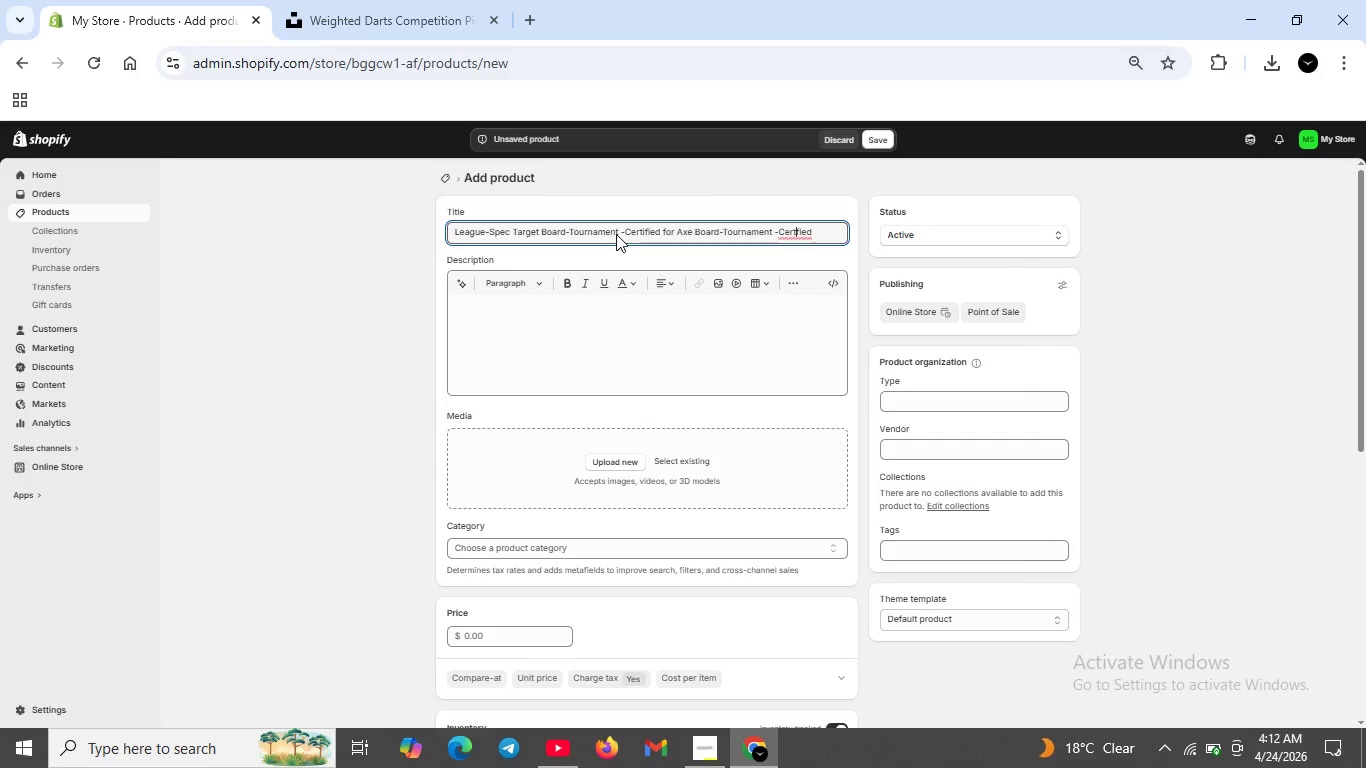 
key(ArrowLeft)
 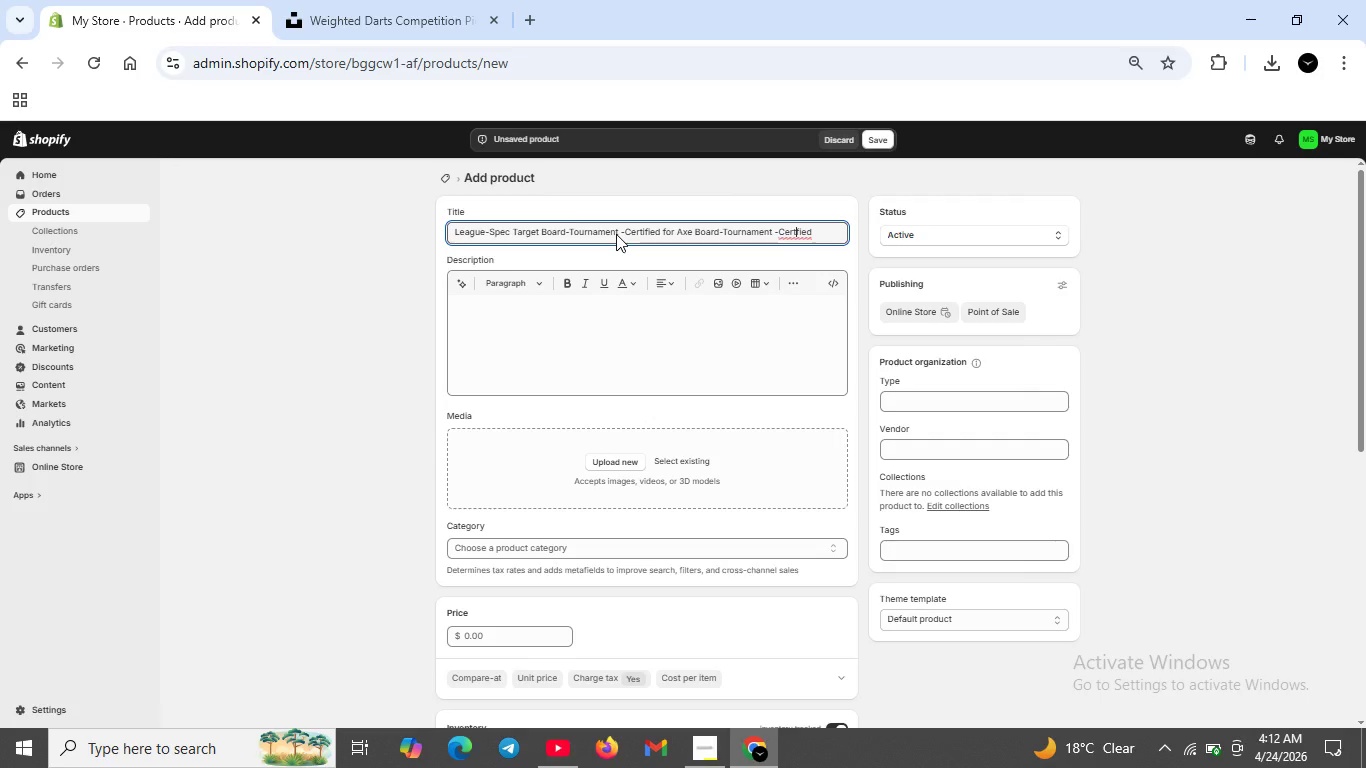 
key(I)
 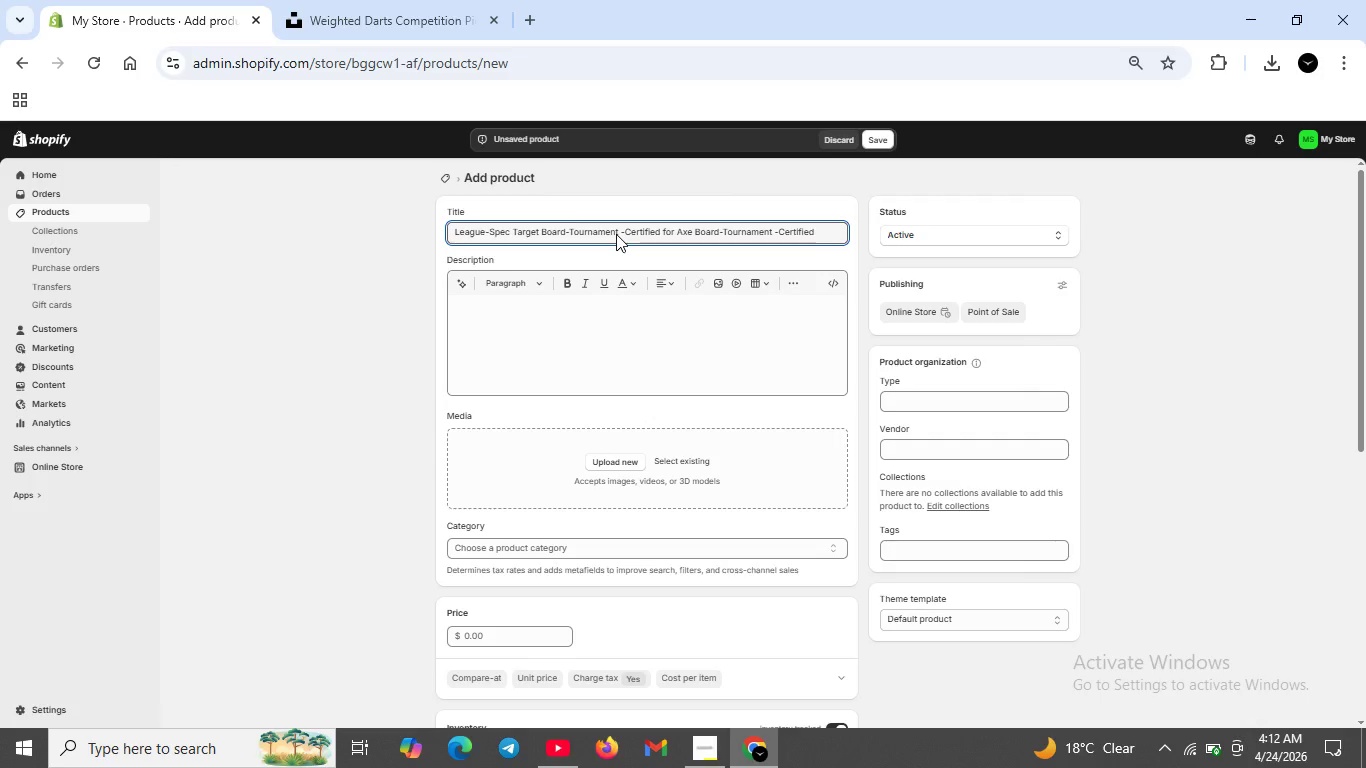 
key(ArrowRight)
 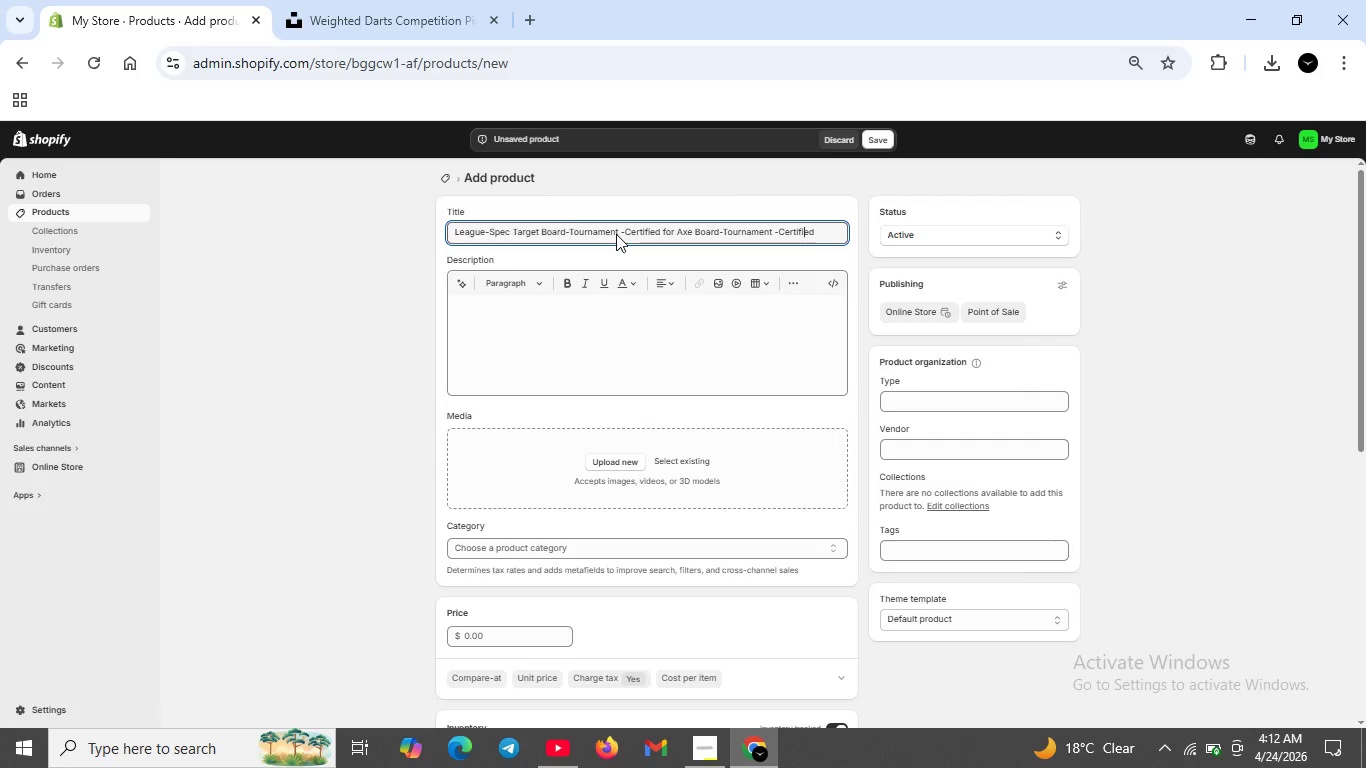 
key(ArrowRight)
 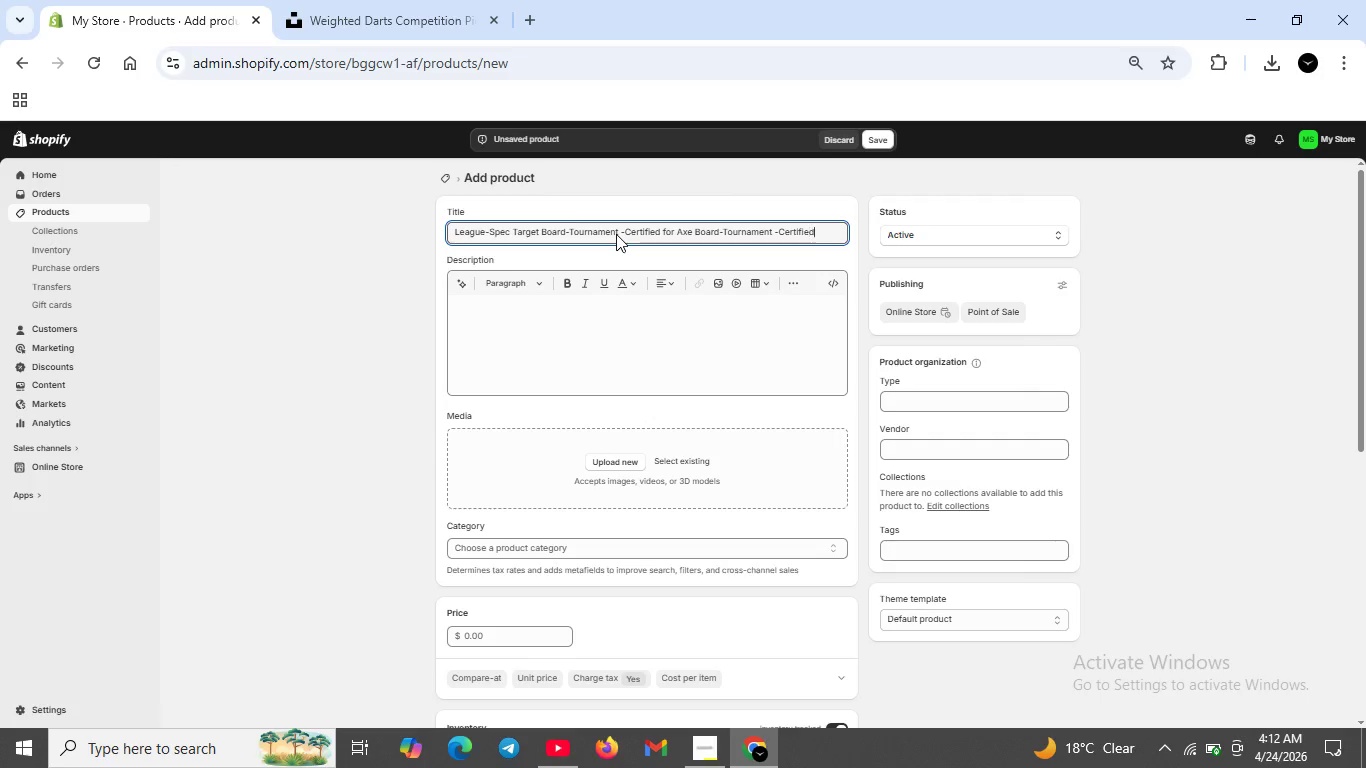 
key(ArrowRight)
 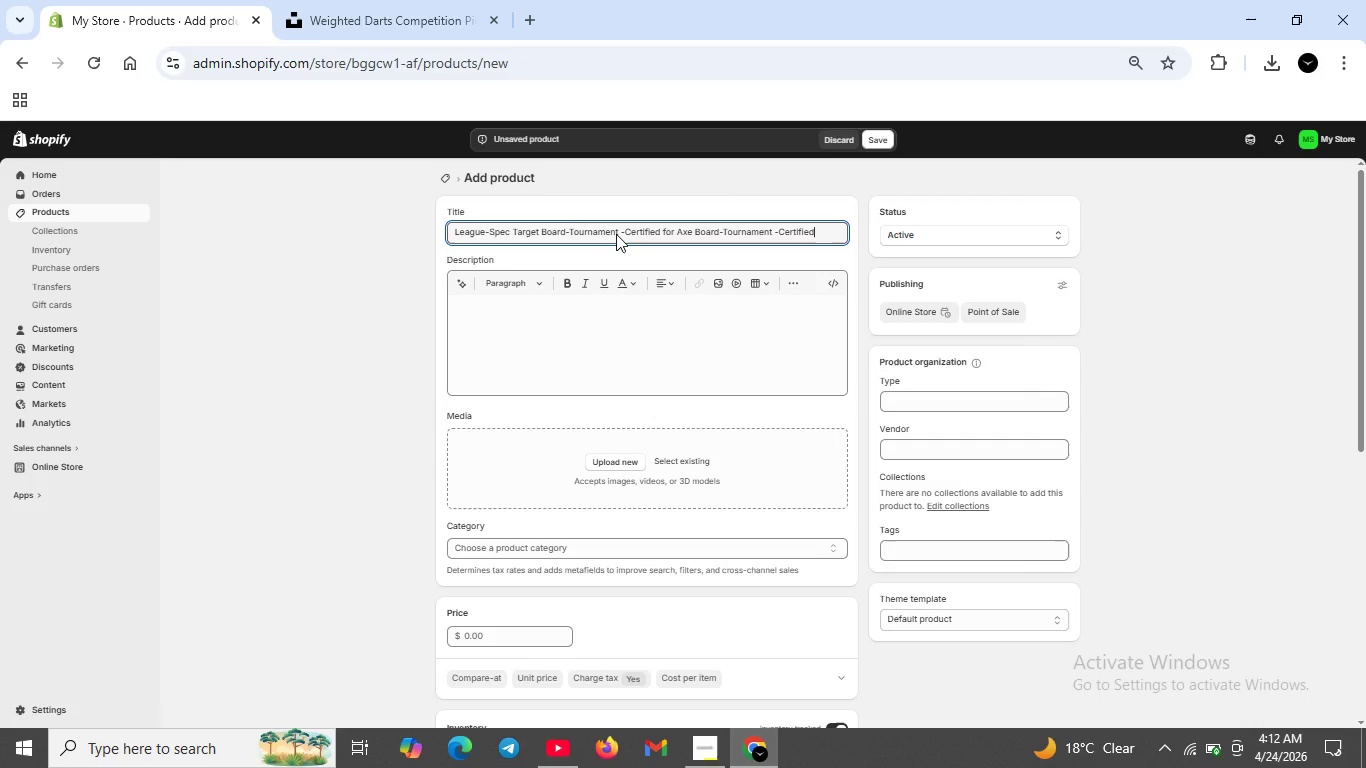 
key(ArrowRight)
 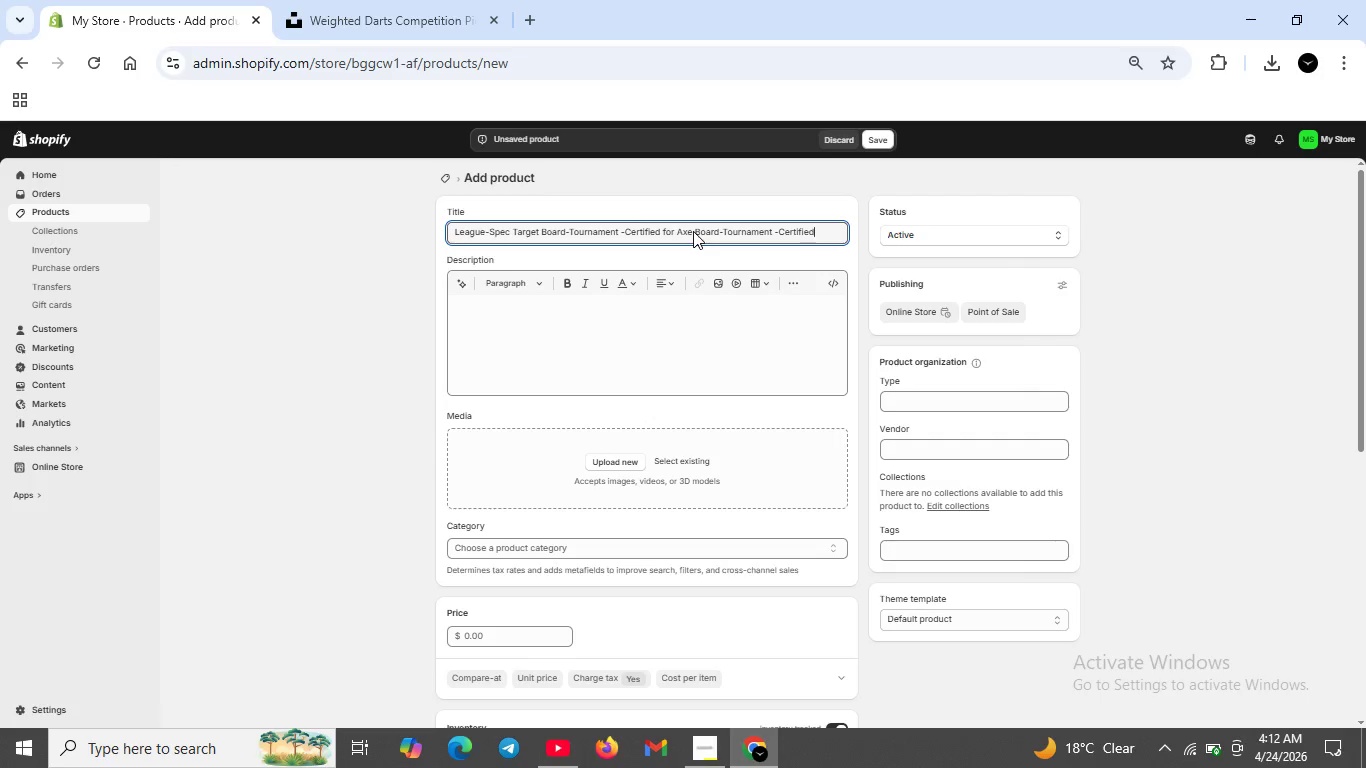 
wait(14.25)
 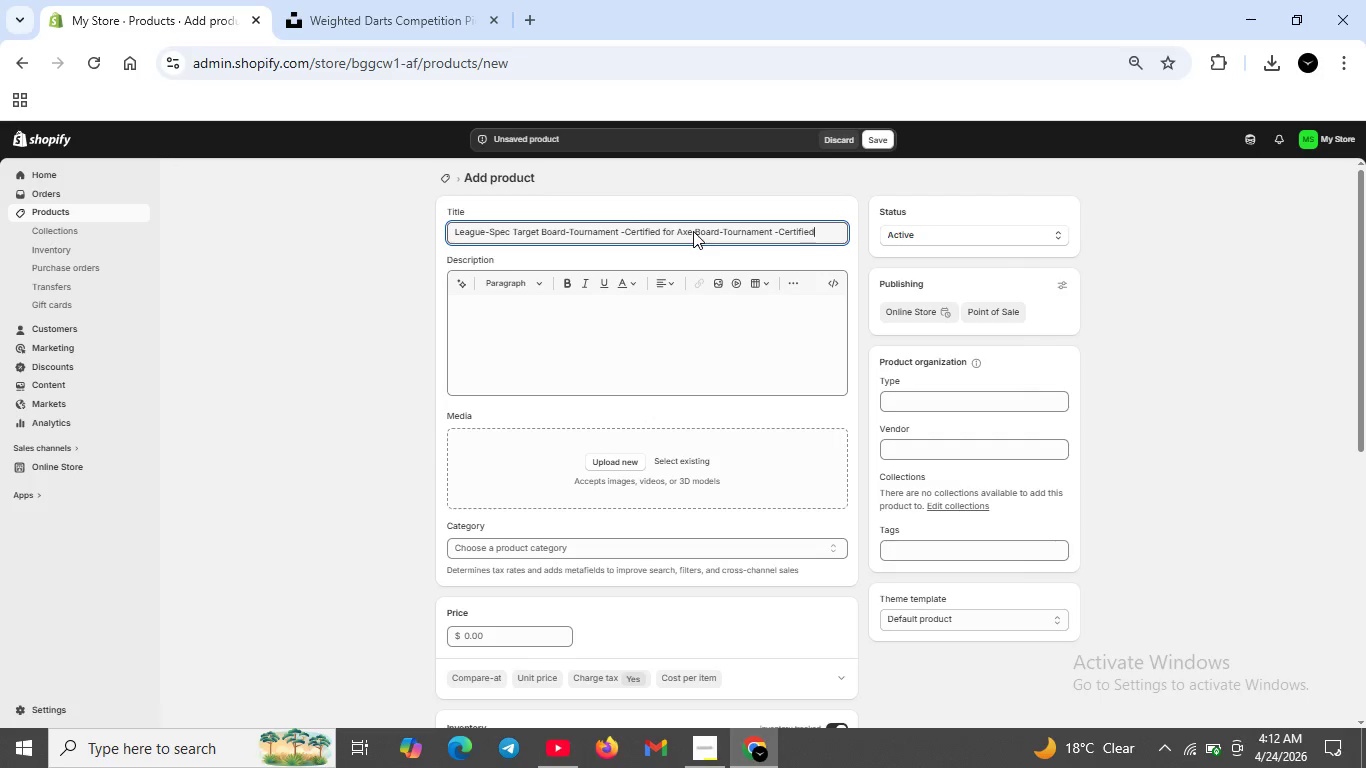 
left_click([831, 229])
 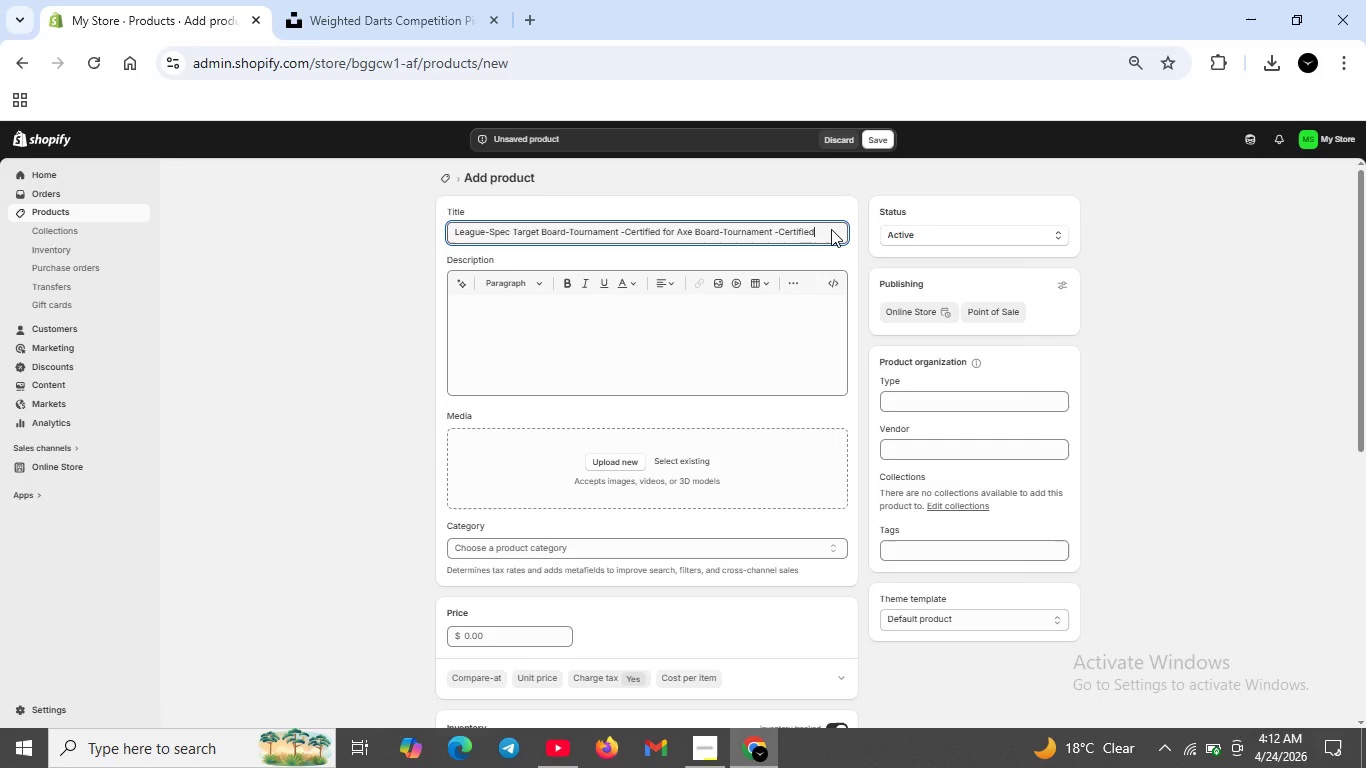 
type( for axe)
 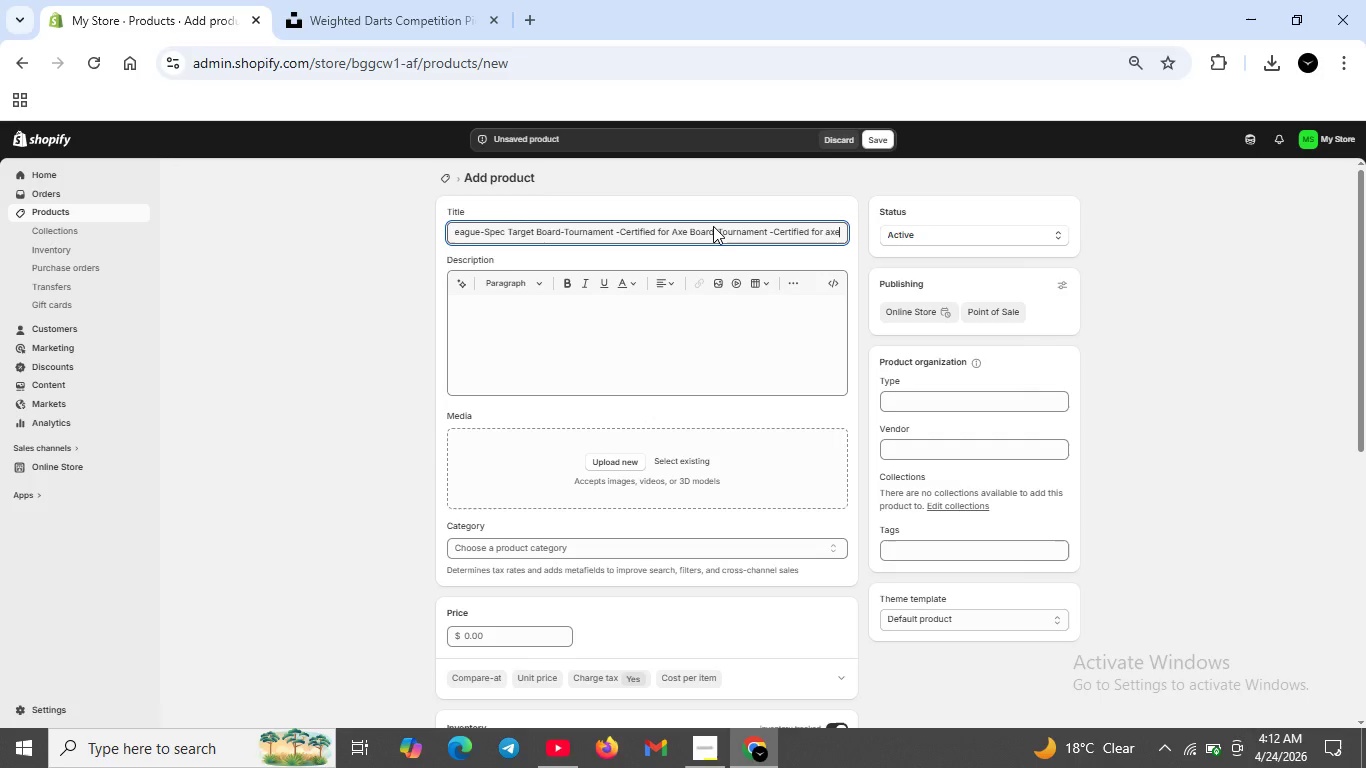 
hold_key(key=ArrowLeft, duration=1.5)
 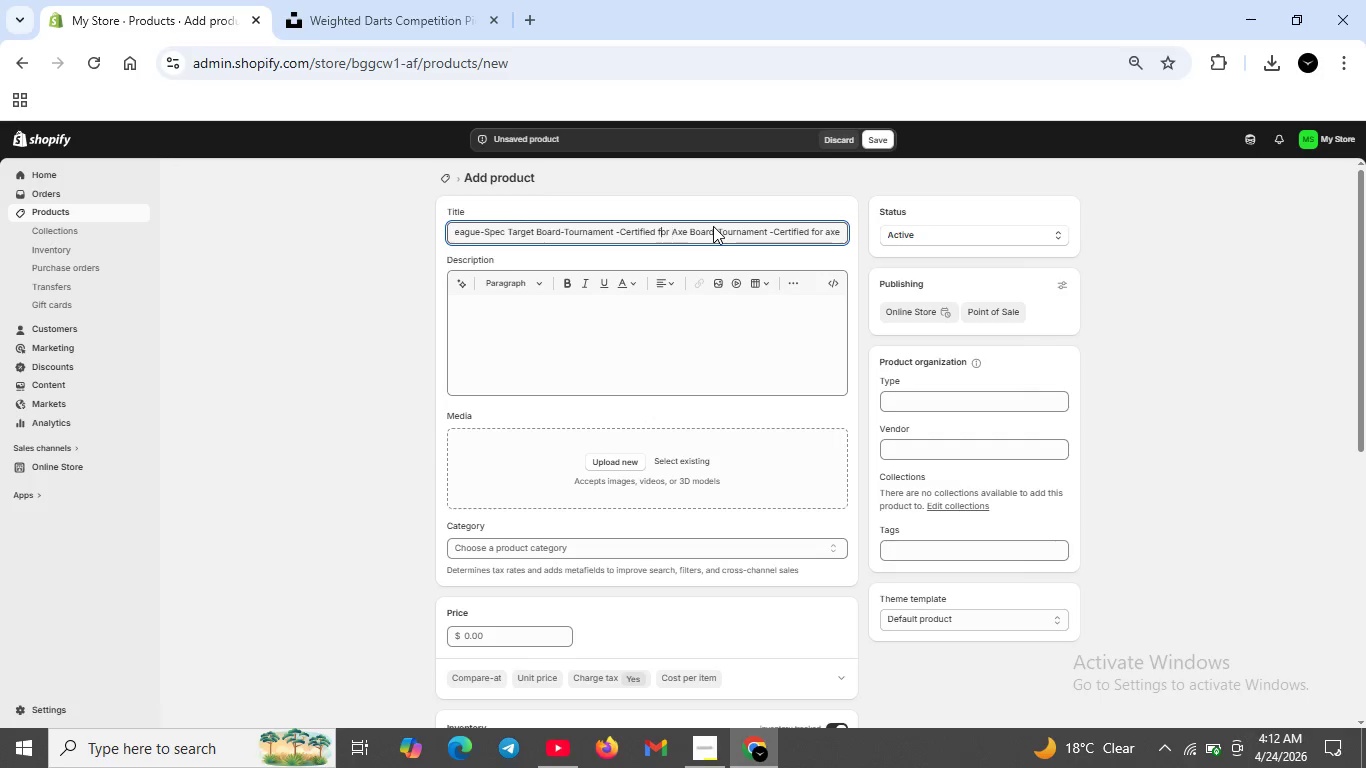 
hold_key(key=ArrowLeft, duration=1.5)
 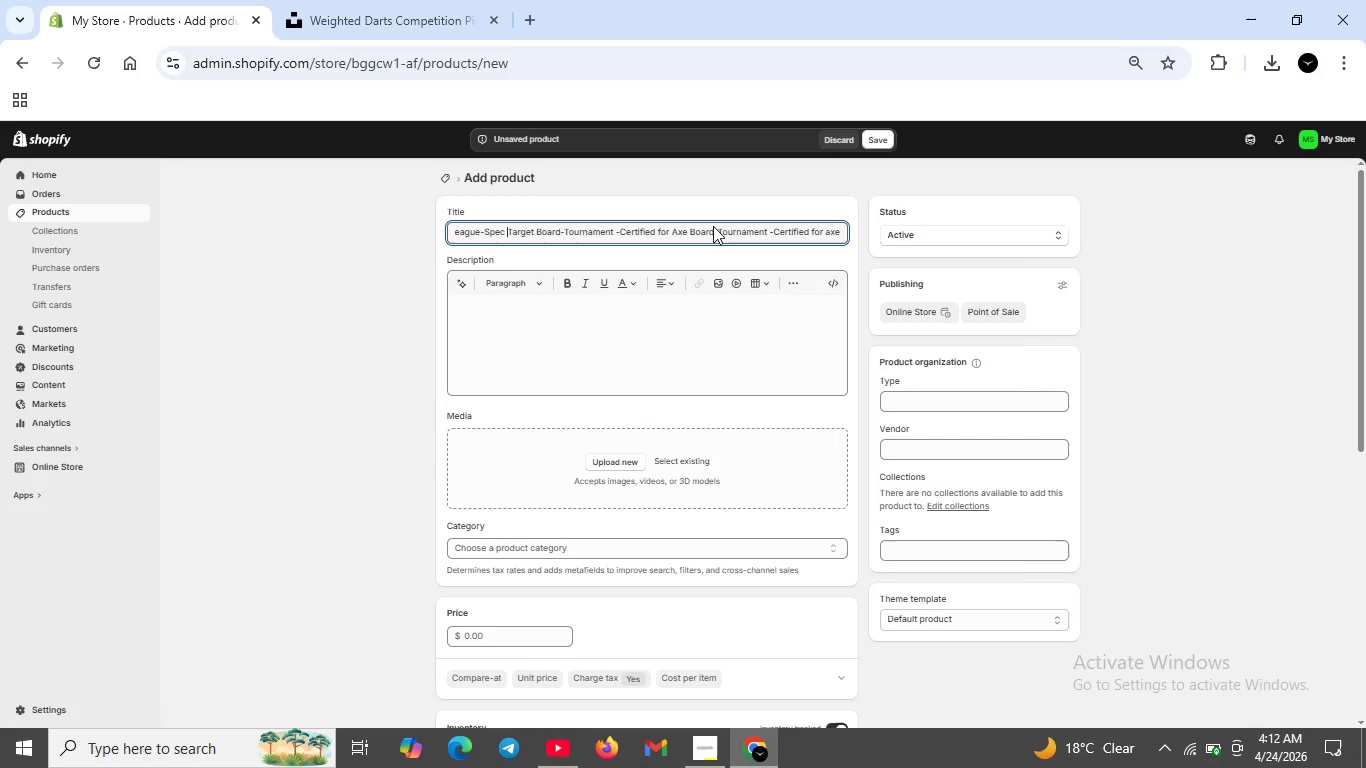 
hold_key(key=ArrowLeft, duration=1.51)
 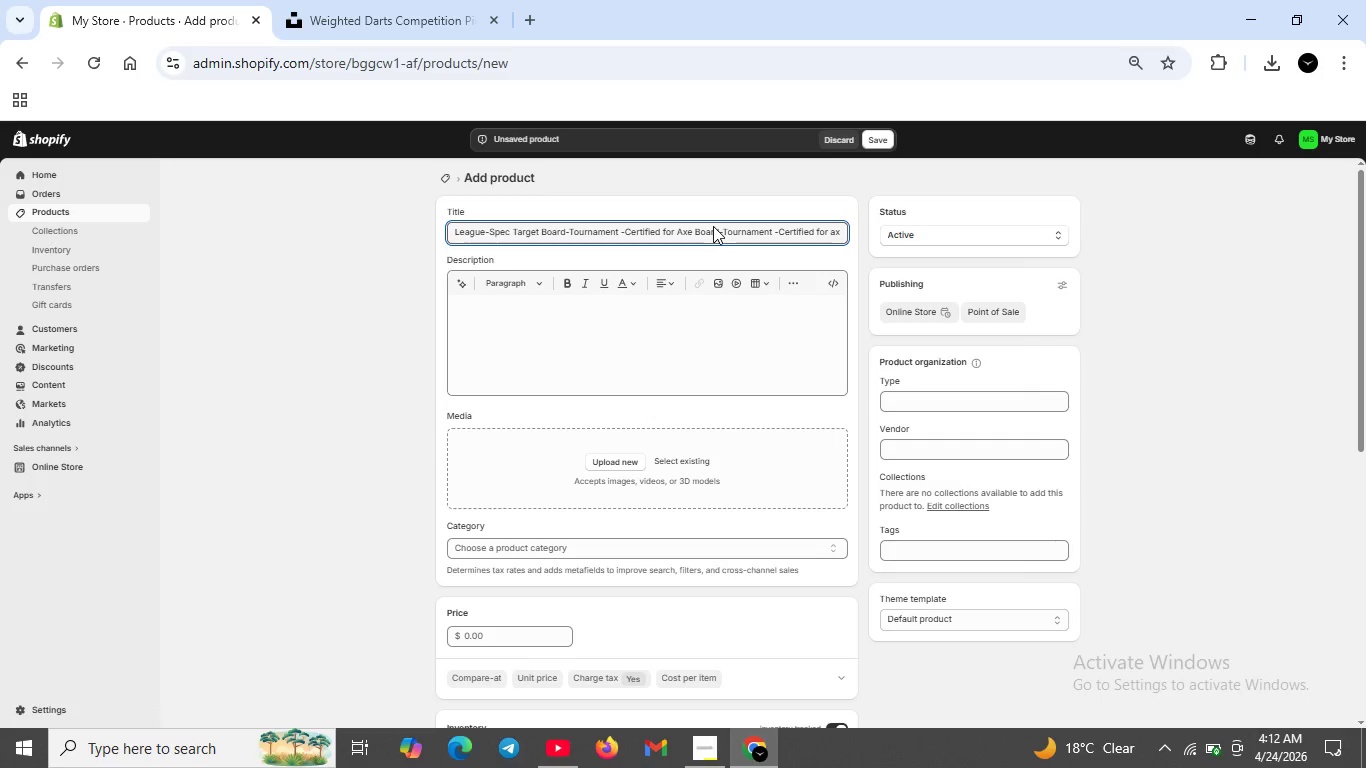 
key(ArrowLeft)
 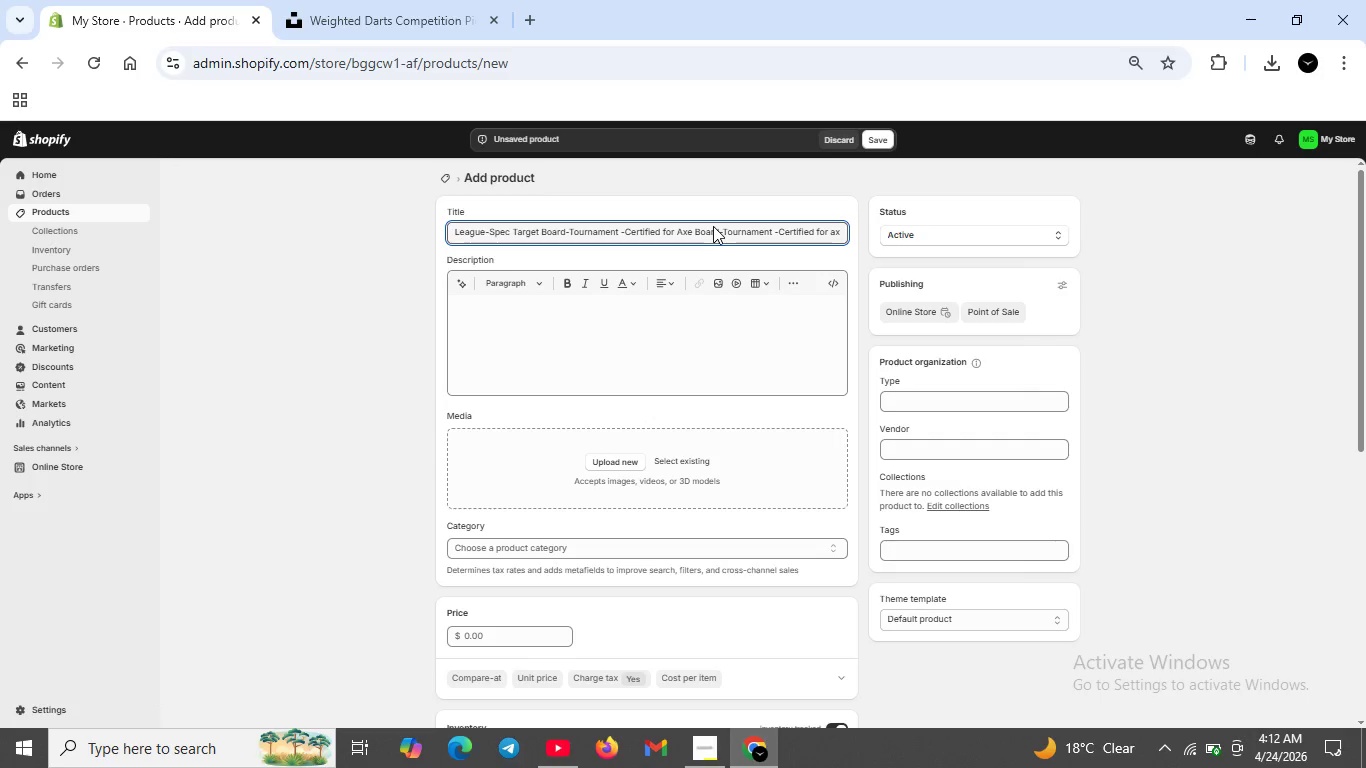 
key(ArrowLeft)
 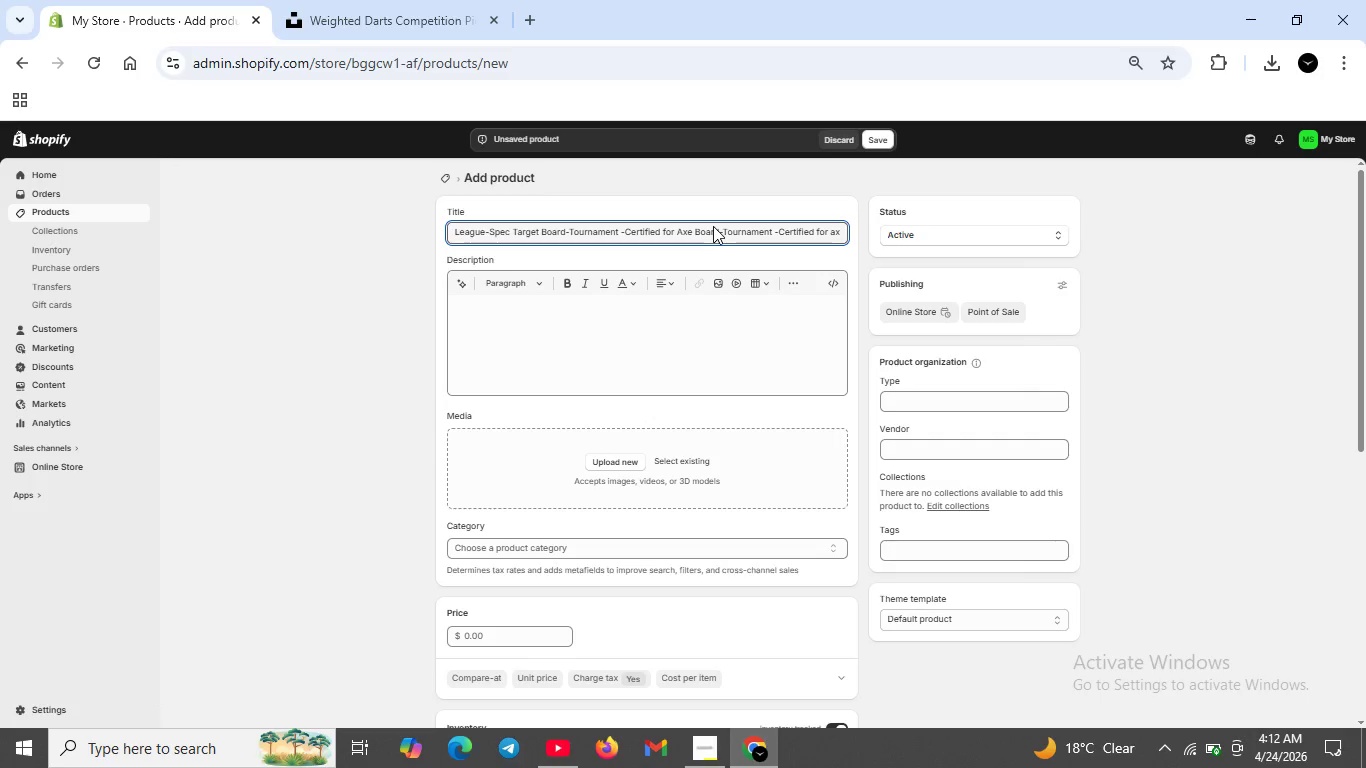 
key(ArrowLeft)
 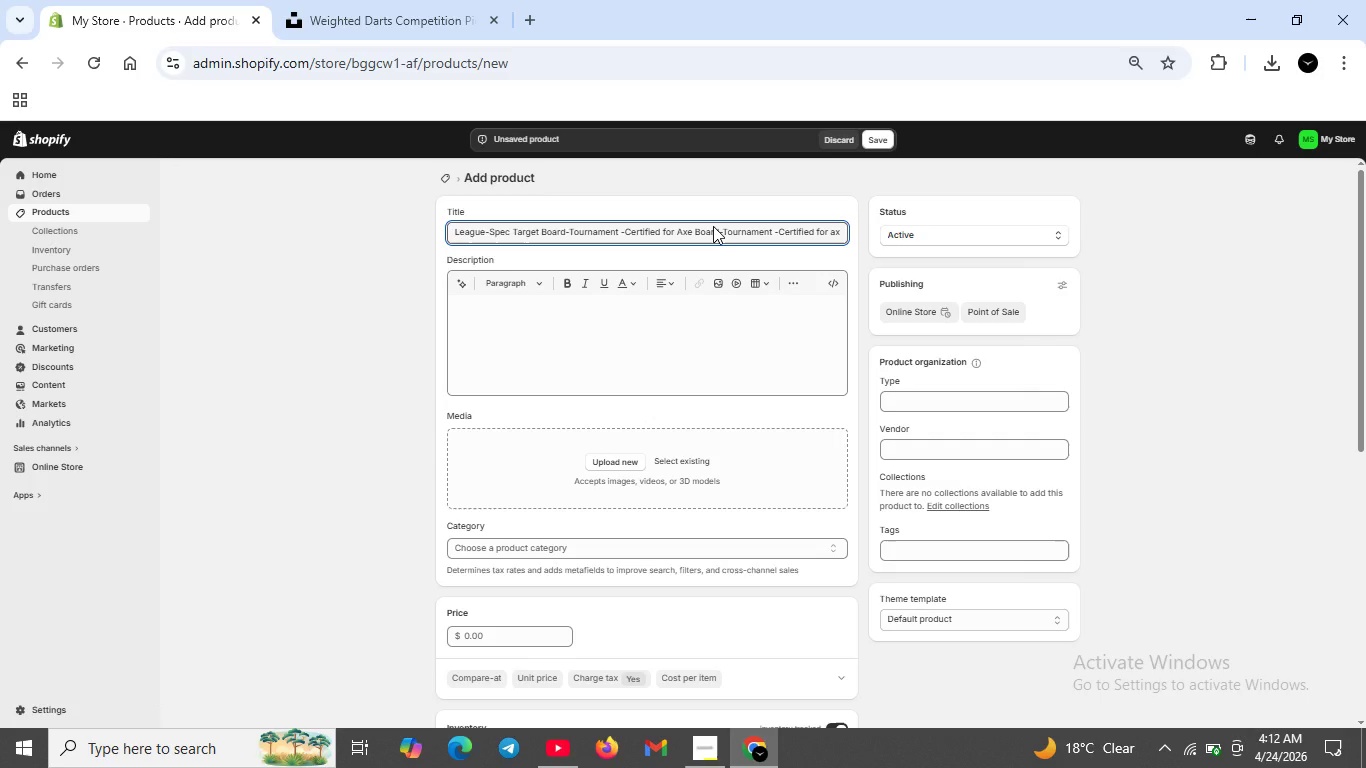 
hold_key(key=ArrowRight, duration=1.23)
 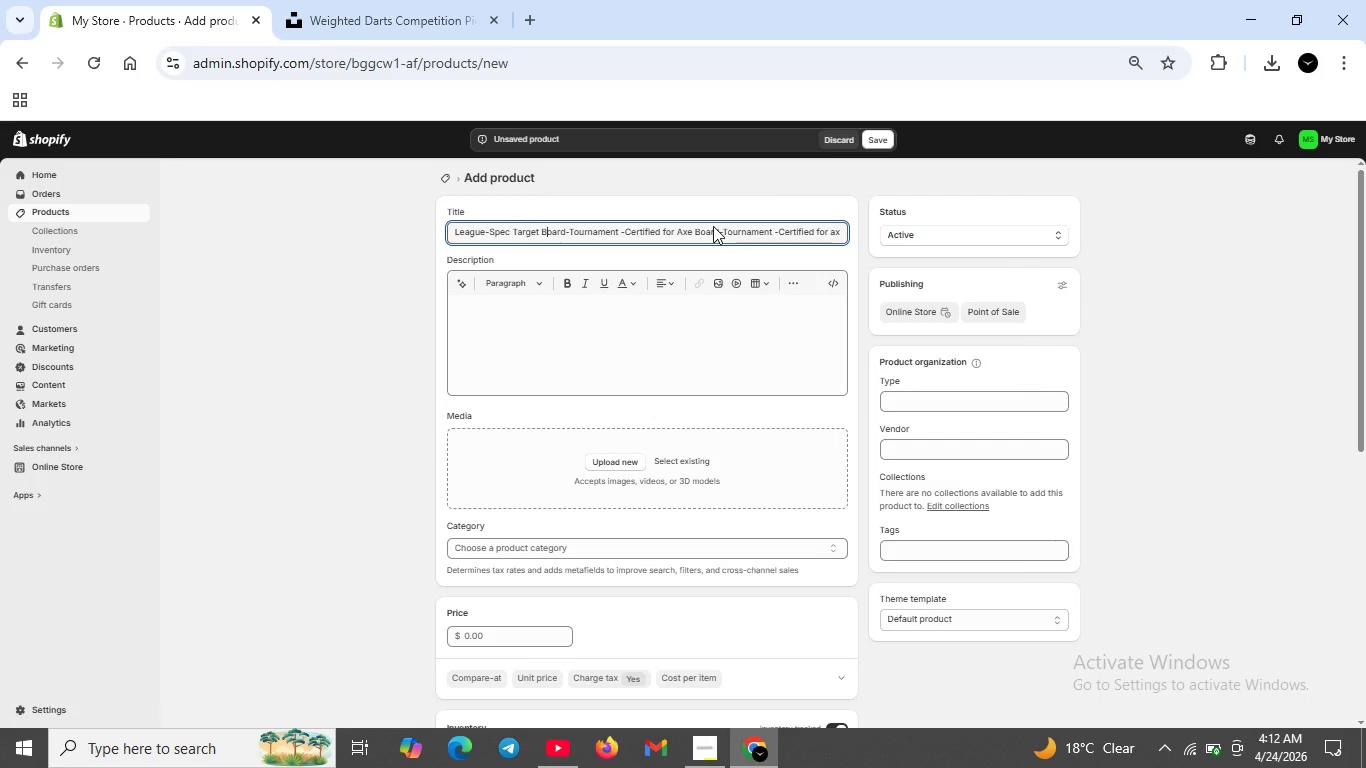 
hold_key(key=ArrowRight, duration=1.23)
 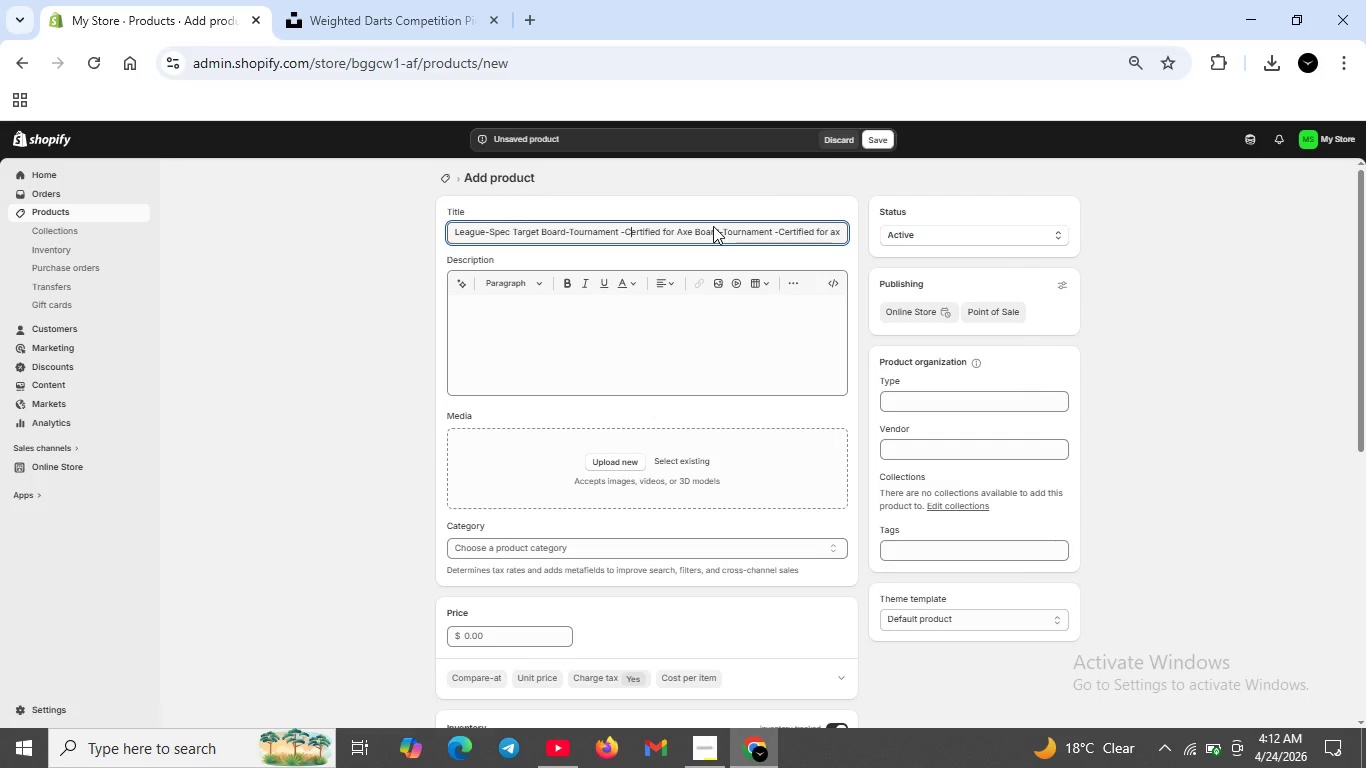 
key(ArrowRight)
 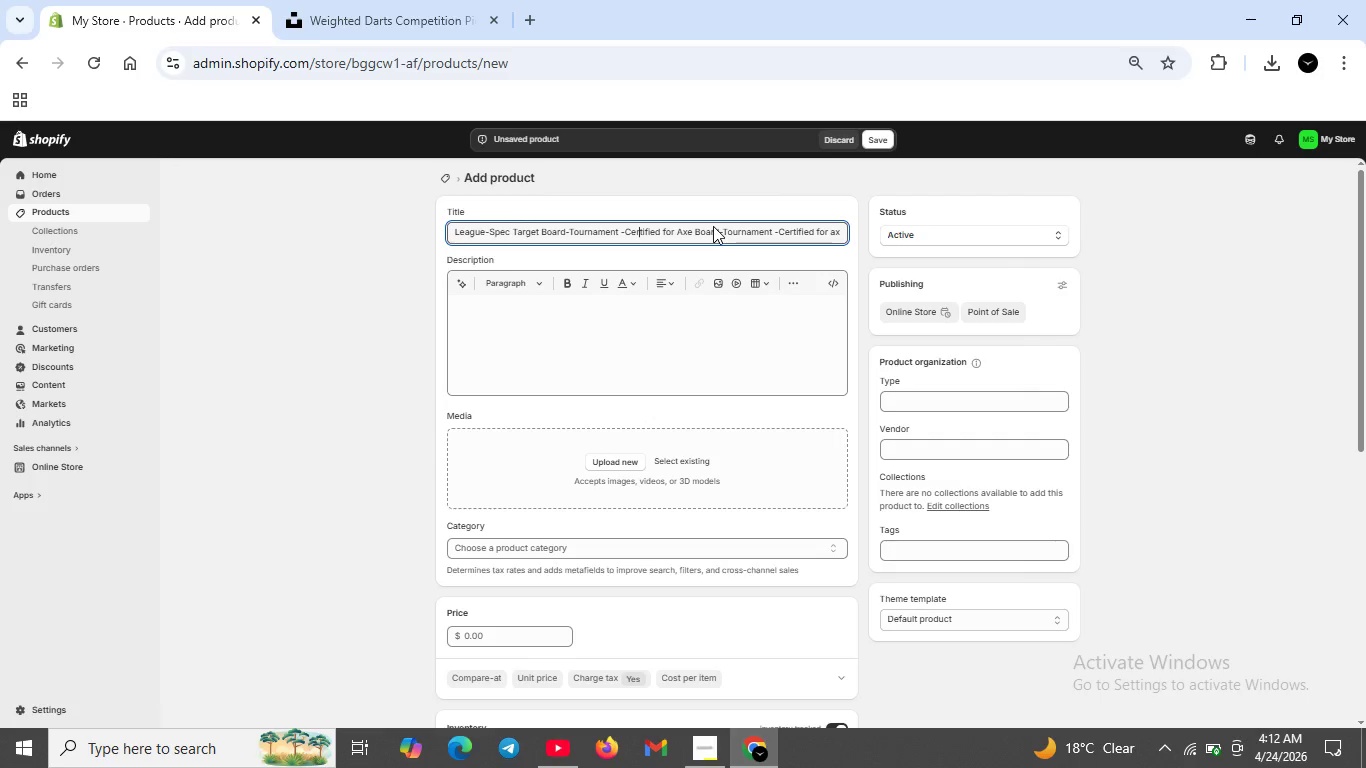 
key(ArrowRight)
 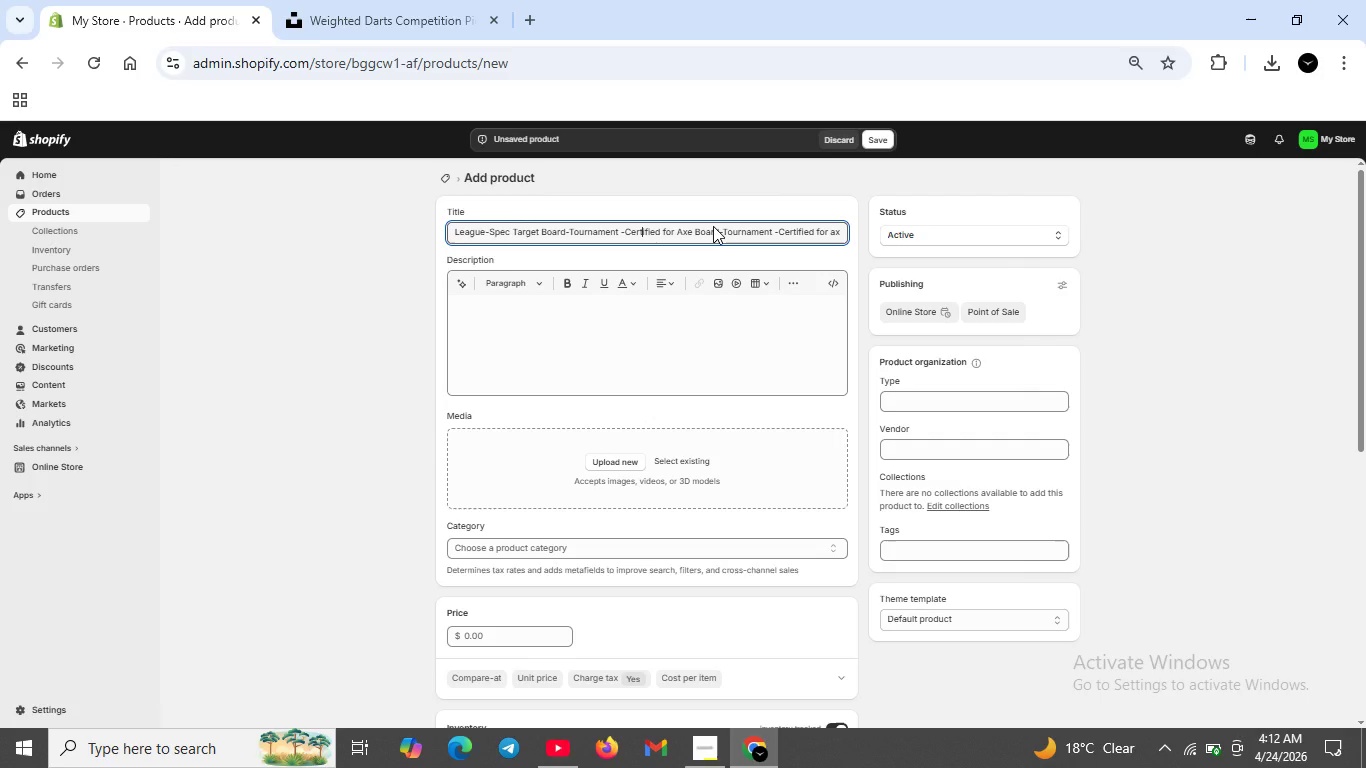 
key(ArrowRight)
 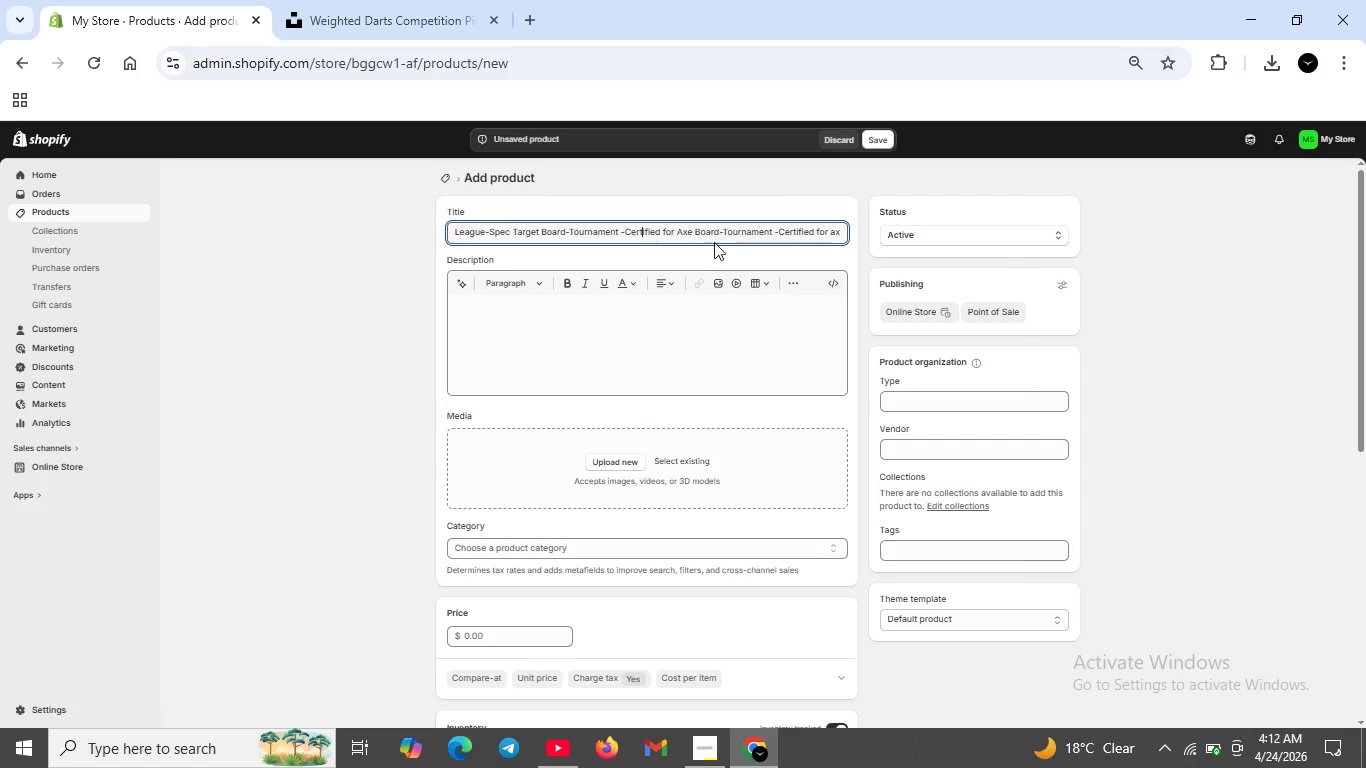 
left_click_drag(start_coordinate=[692, 235], to_coordinate=[846, 228])
 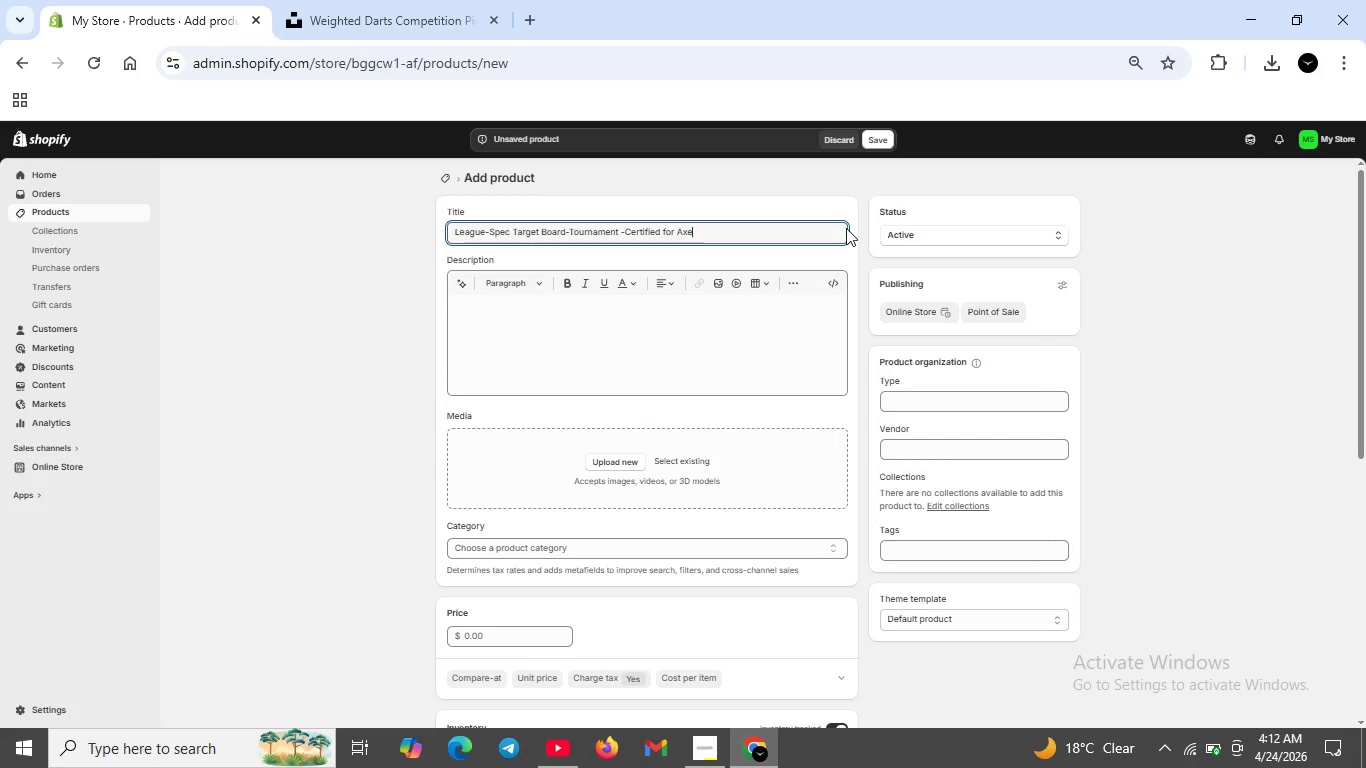 
key(Backspace)
type( &Archery)
 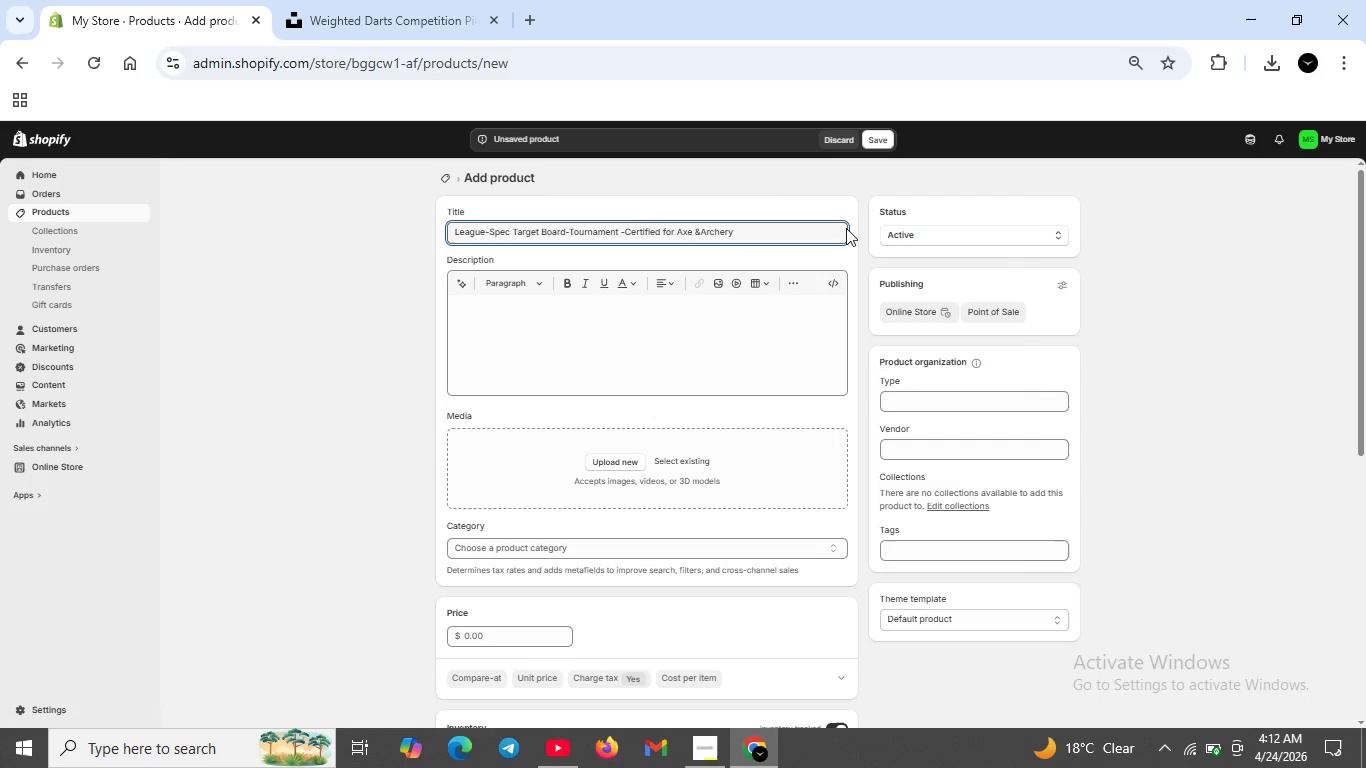 
left_click([702, 233])
 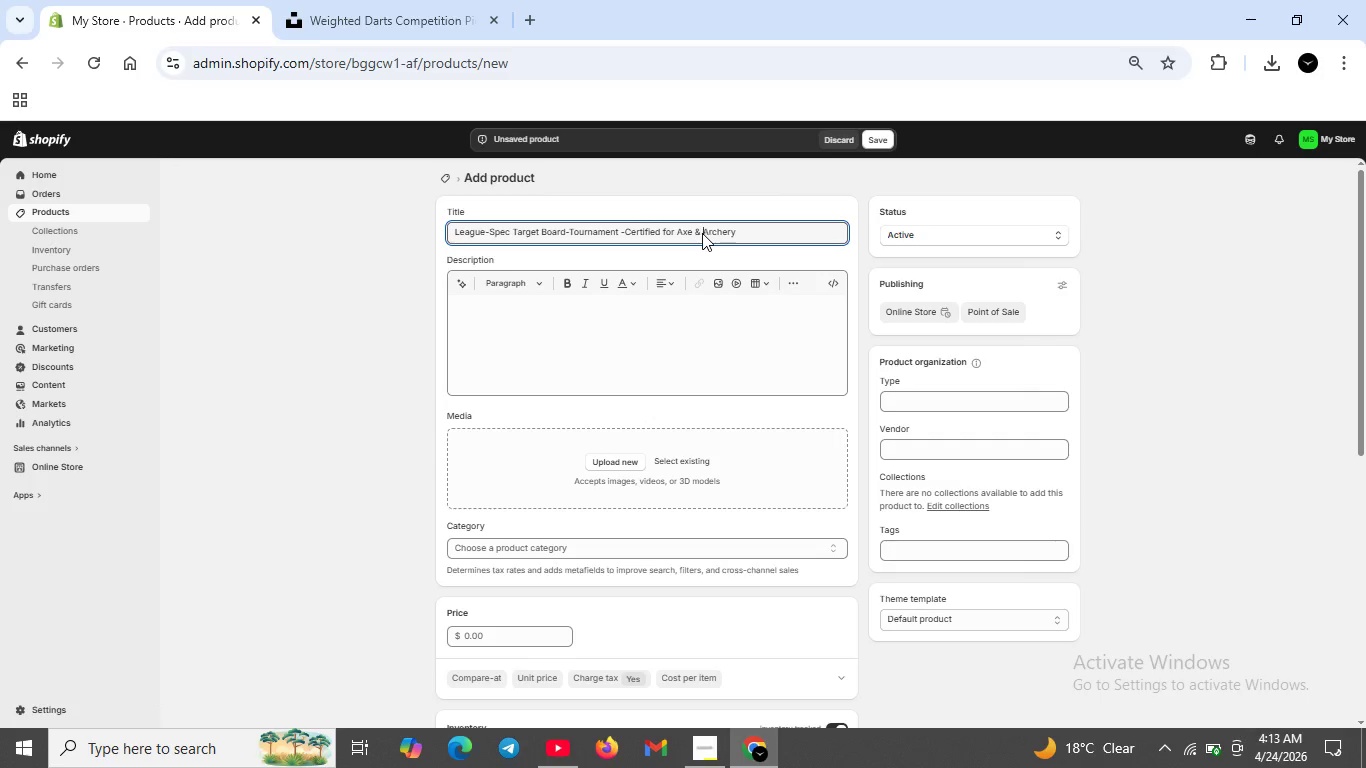 
key(Space)
 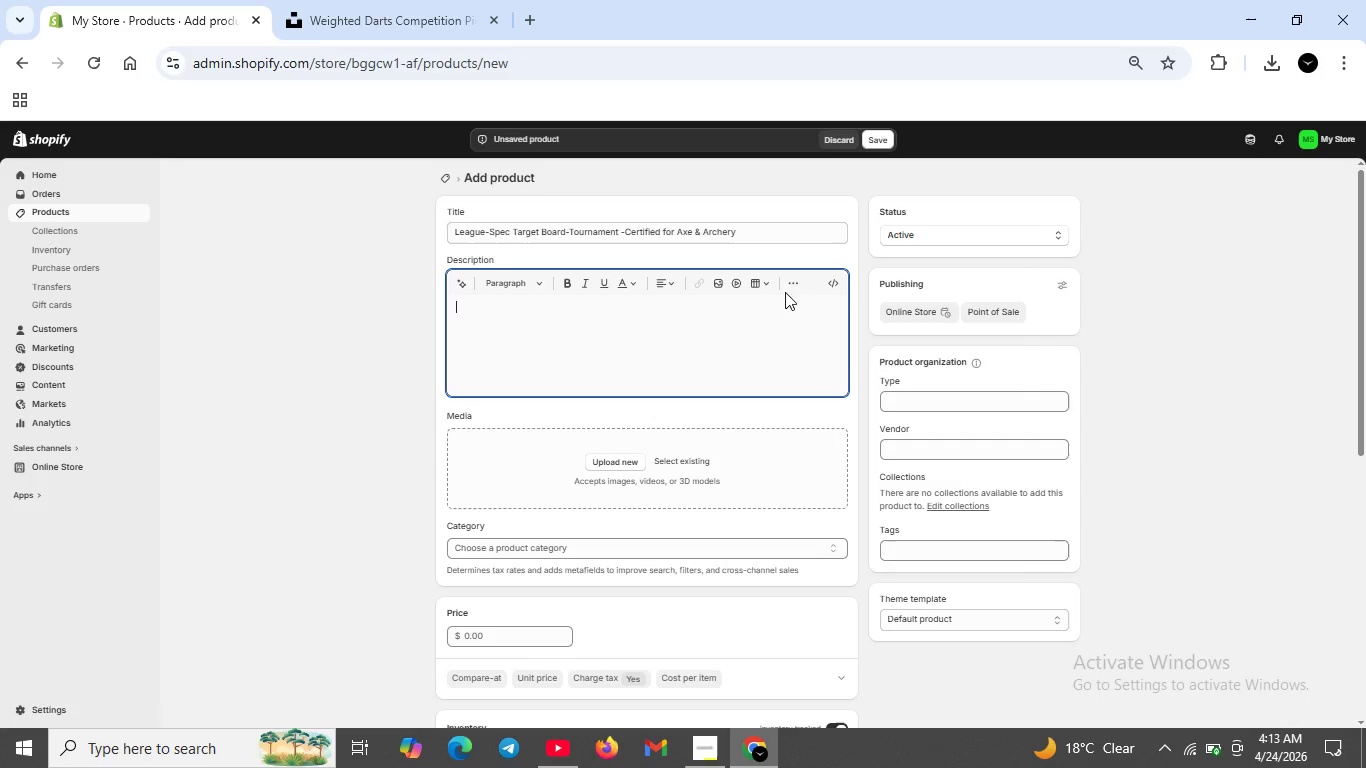 
left_click([829, 280])
 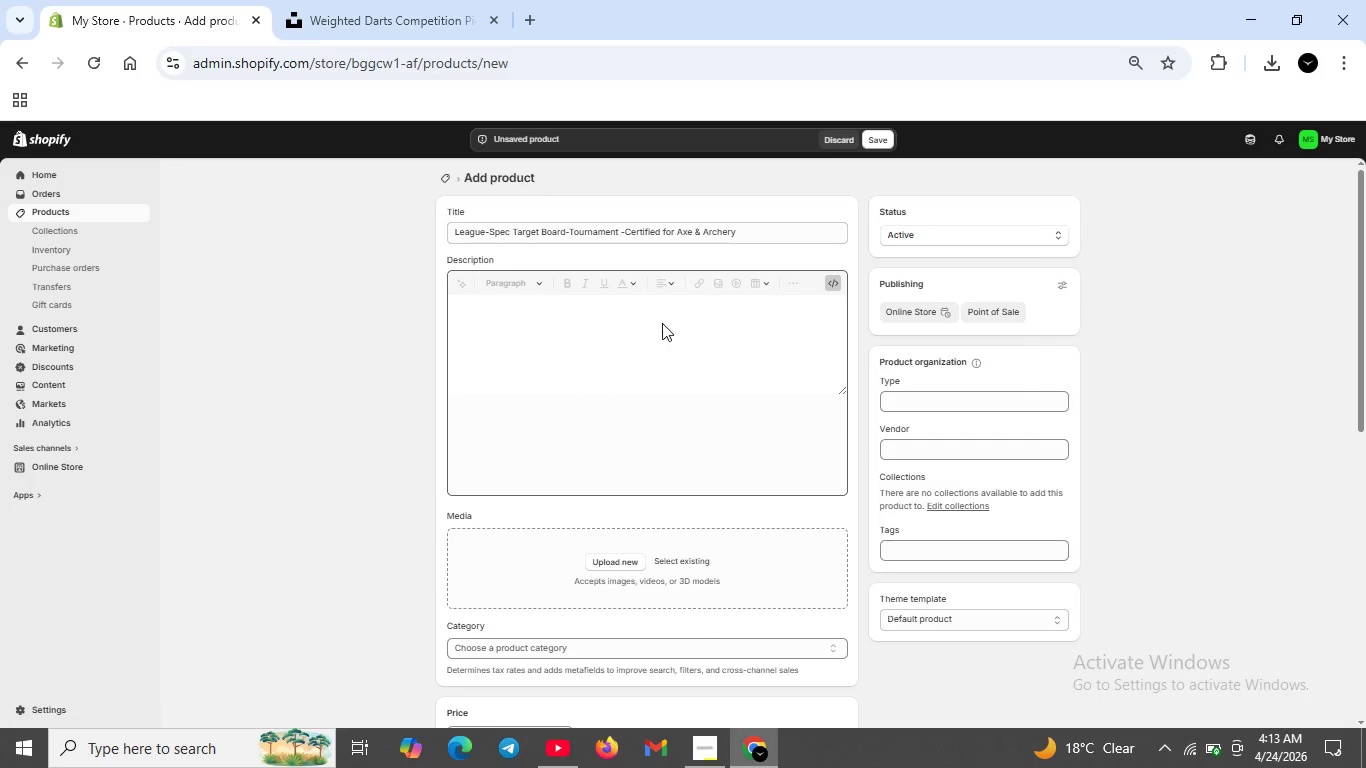 
left_click([662, 323])
 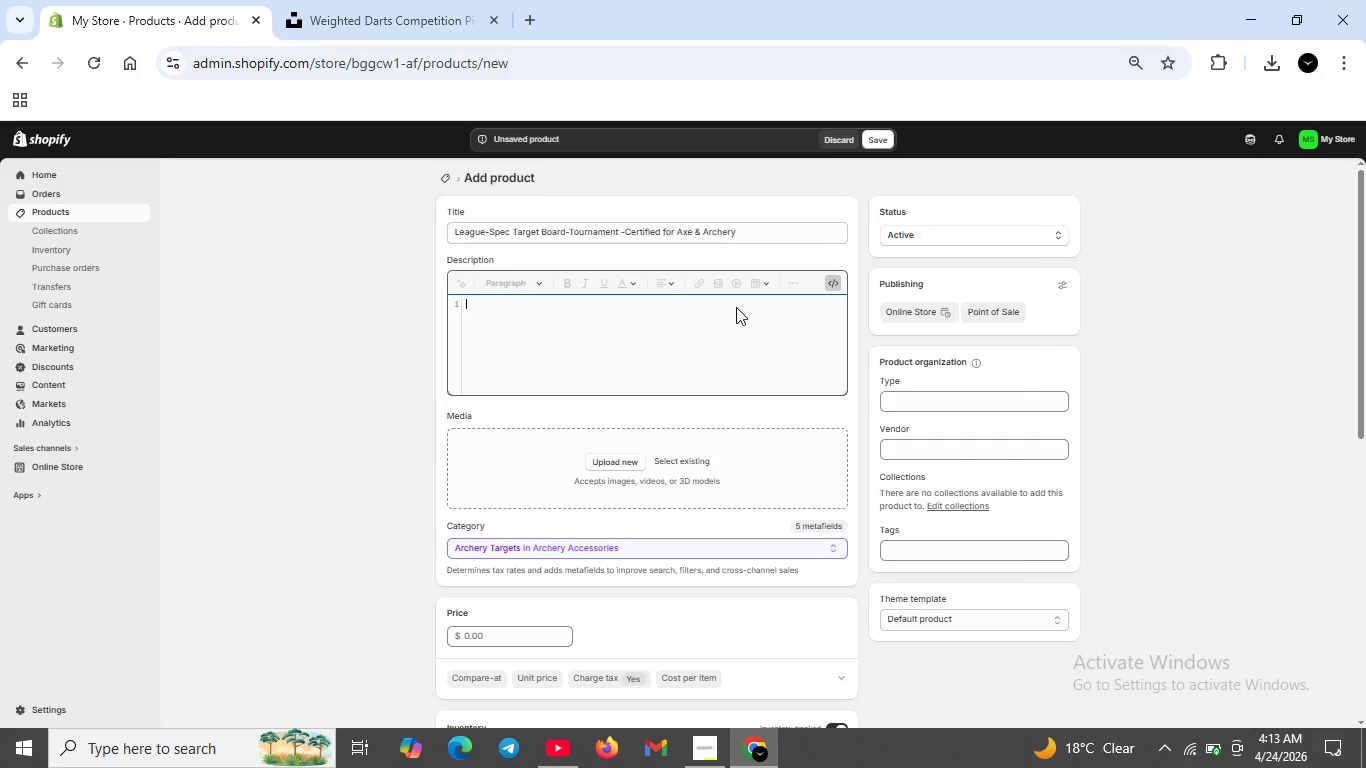 
wait(5.42)
 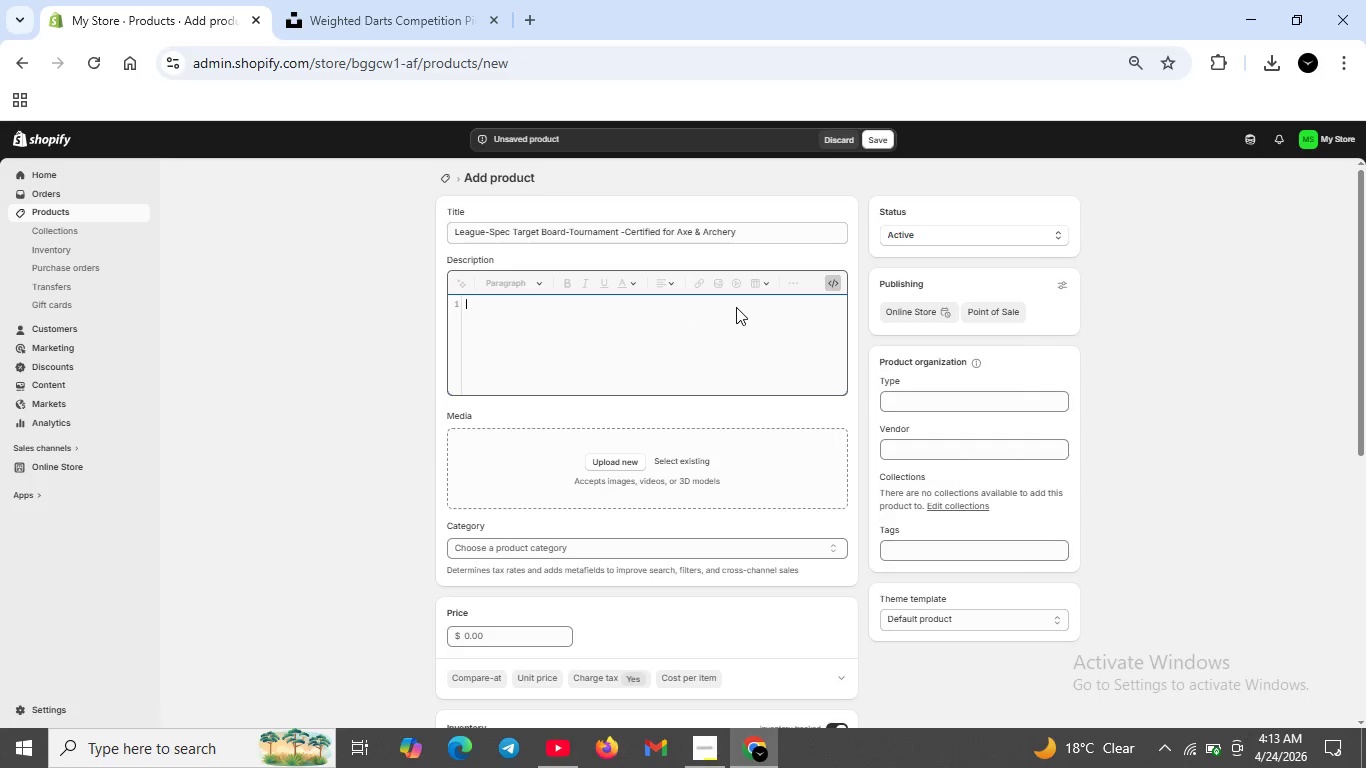 
type(<h2<)
key(Backspace)
type(>Trget Board for ax)
key(Backspace)
key(Backspace)
type(Axe Throwing )
 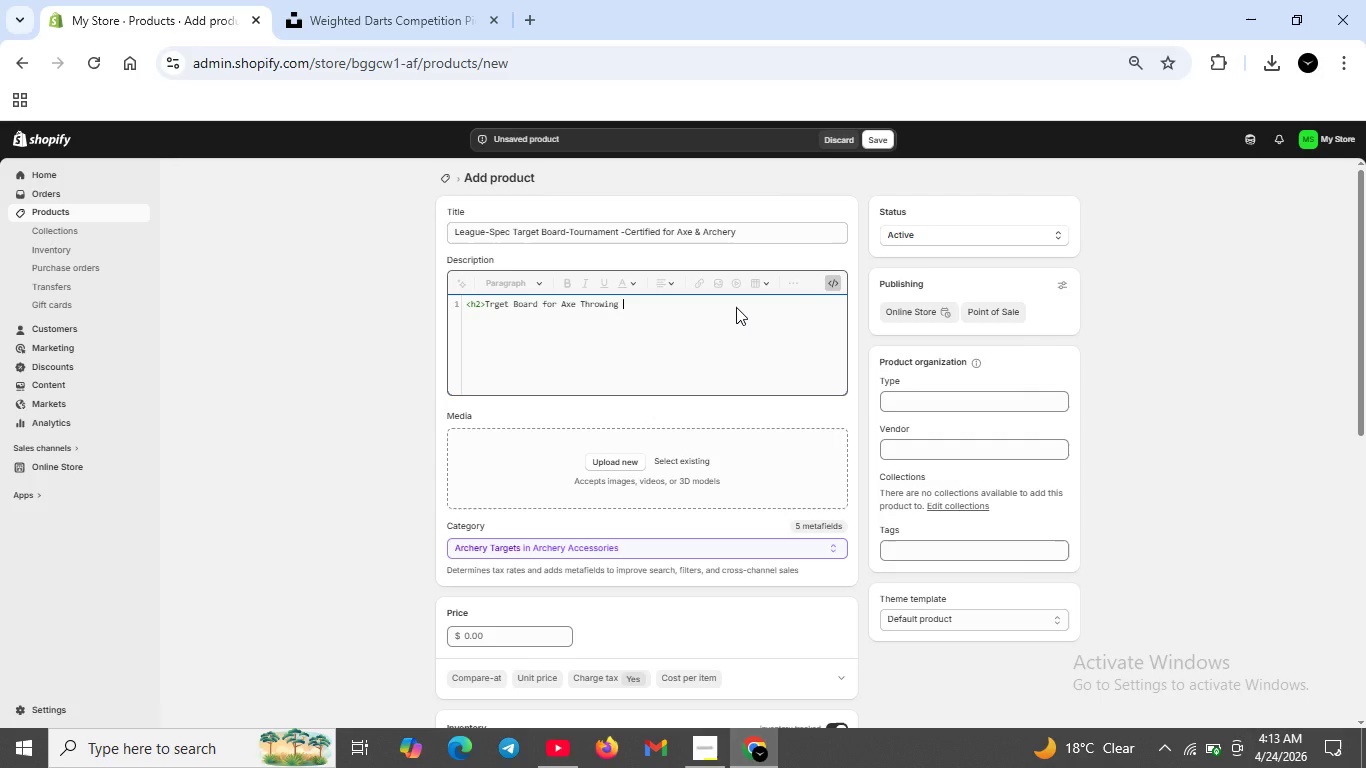 
type(* Archery )
 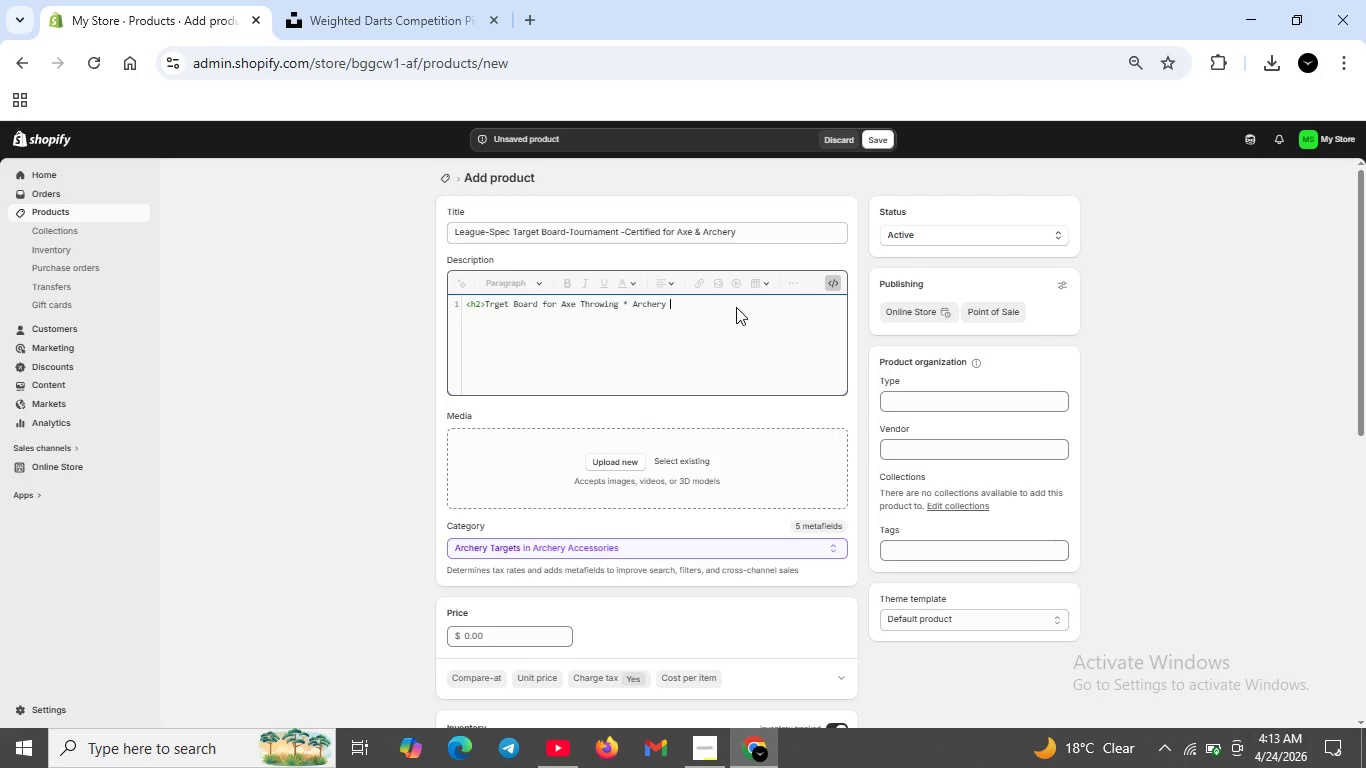 
wait(6.44)
 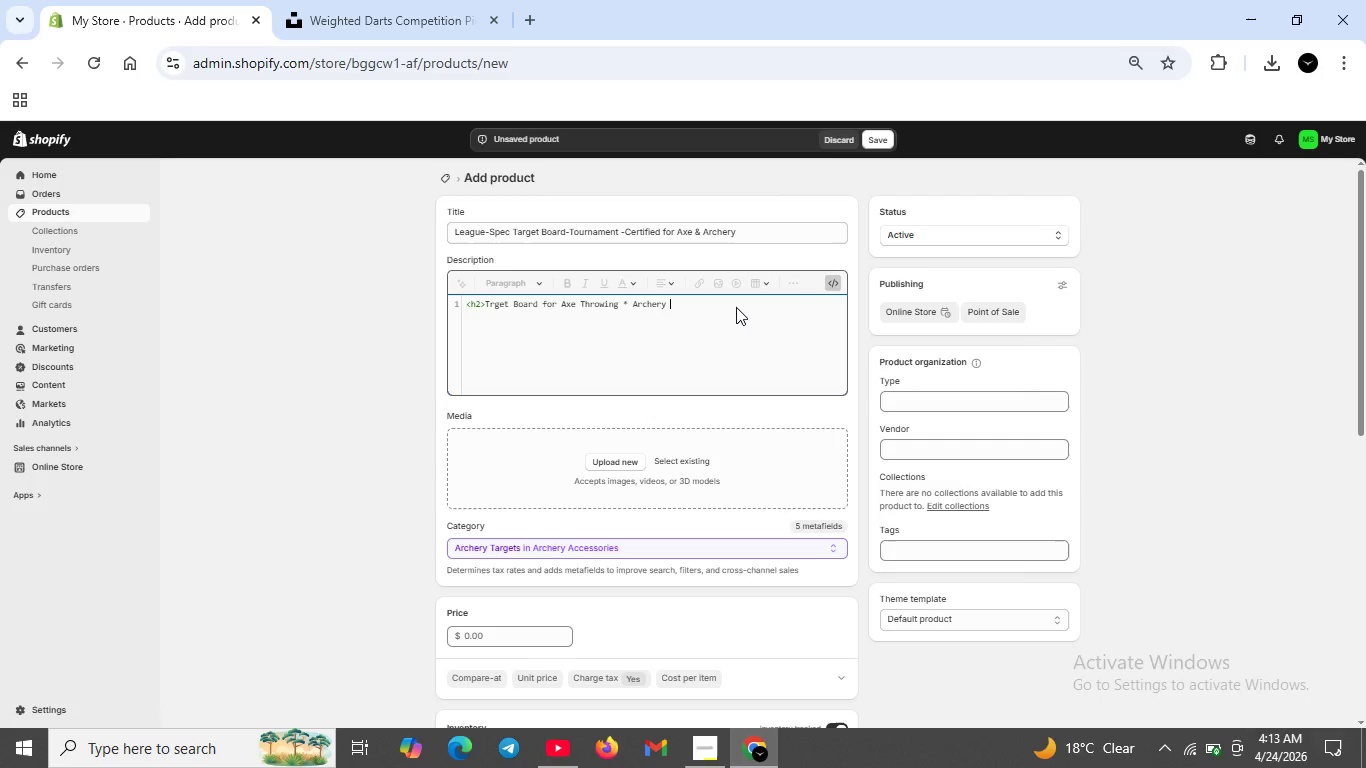 
type(</h2>.)
 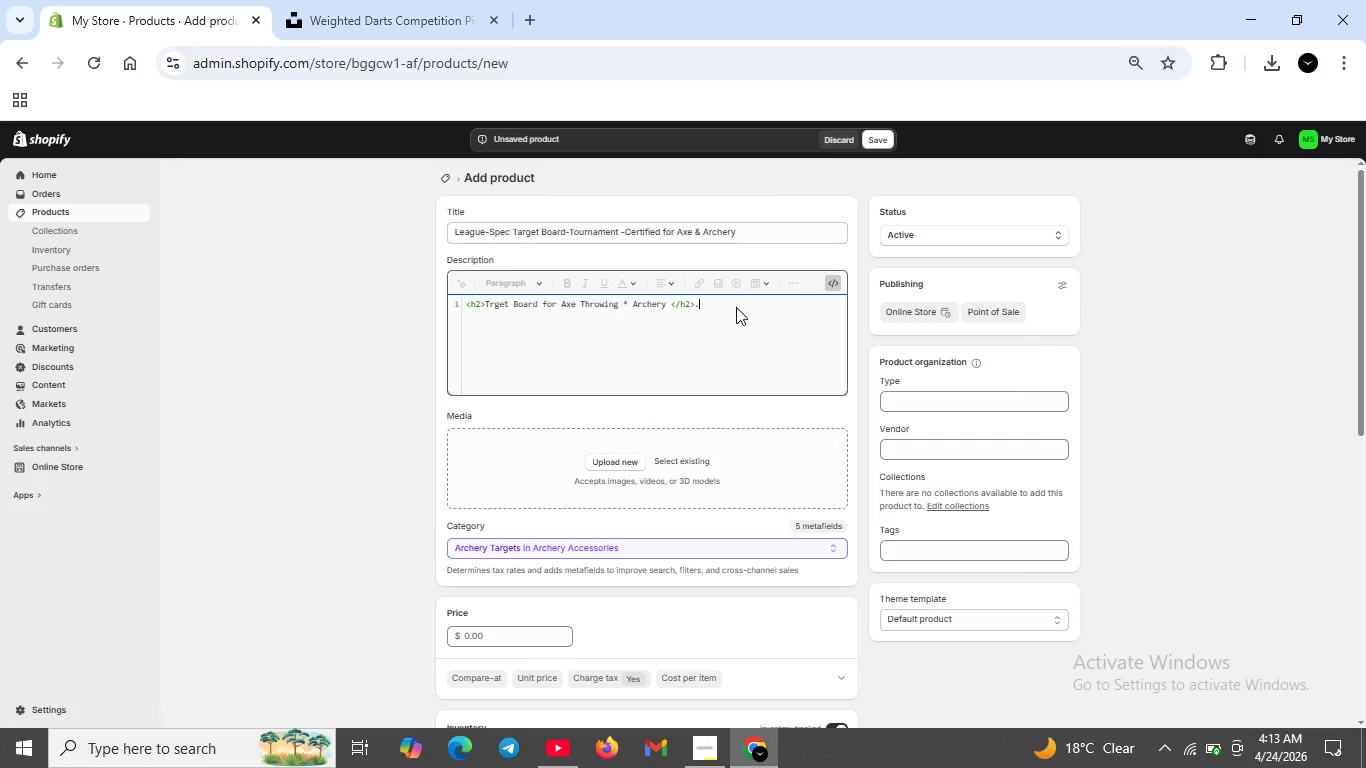 
hold_key(key=ArrowLeft, duration=0.81)
 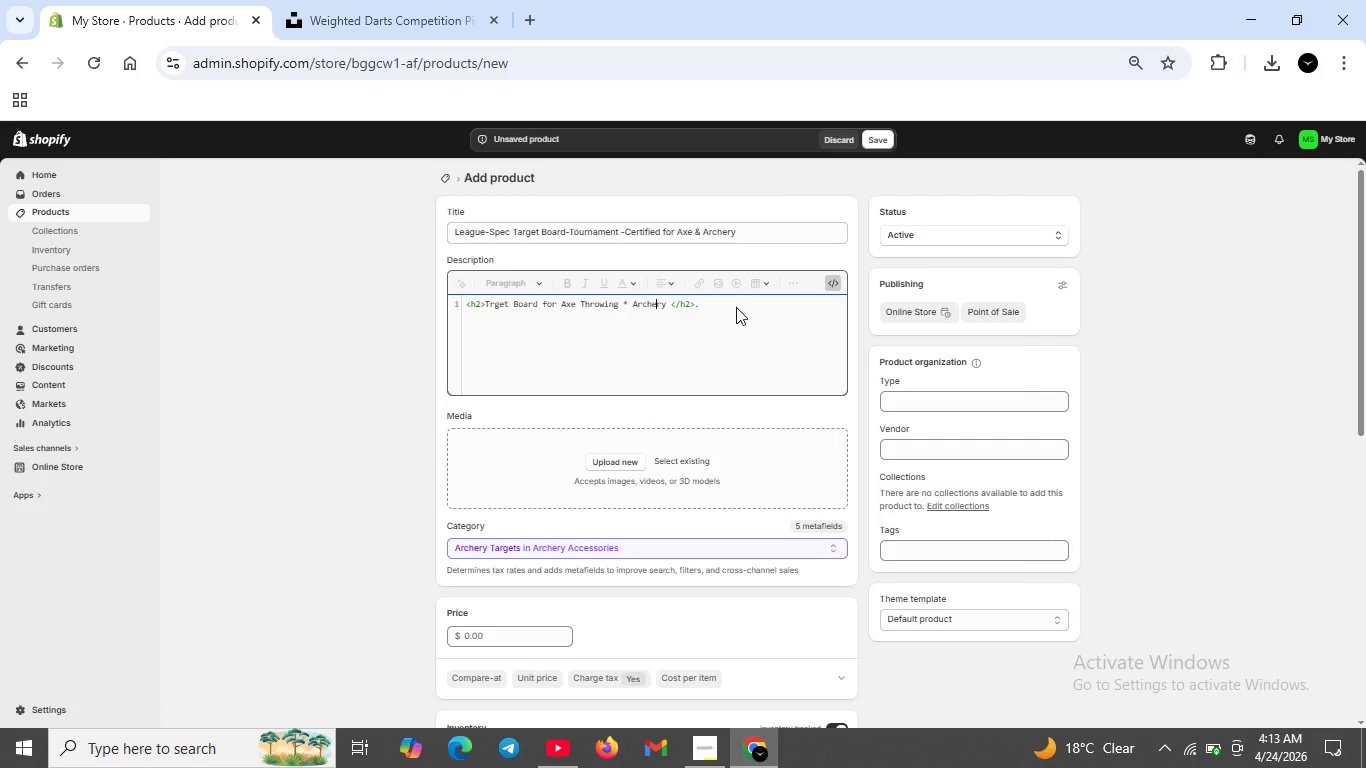 
key(ArrowLeft)
 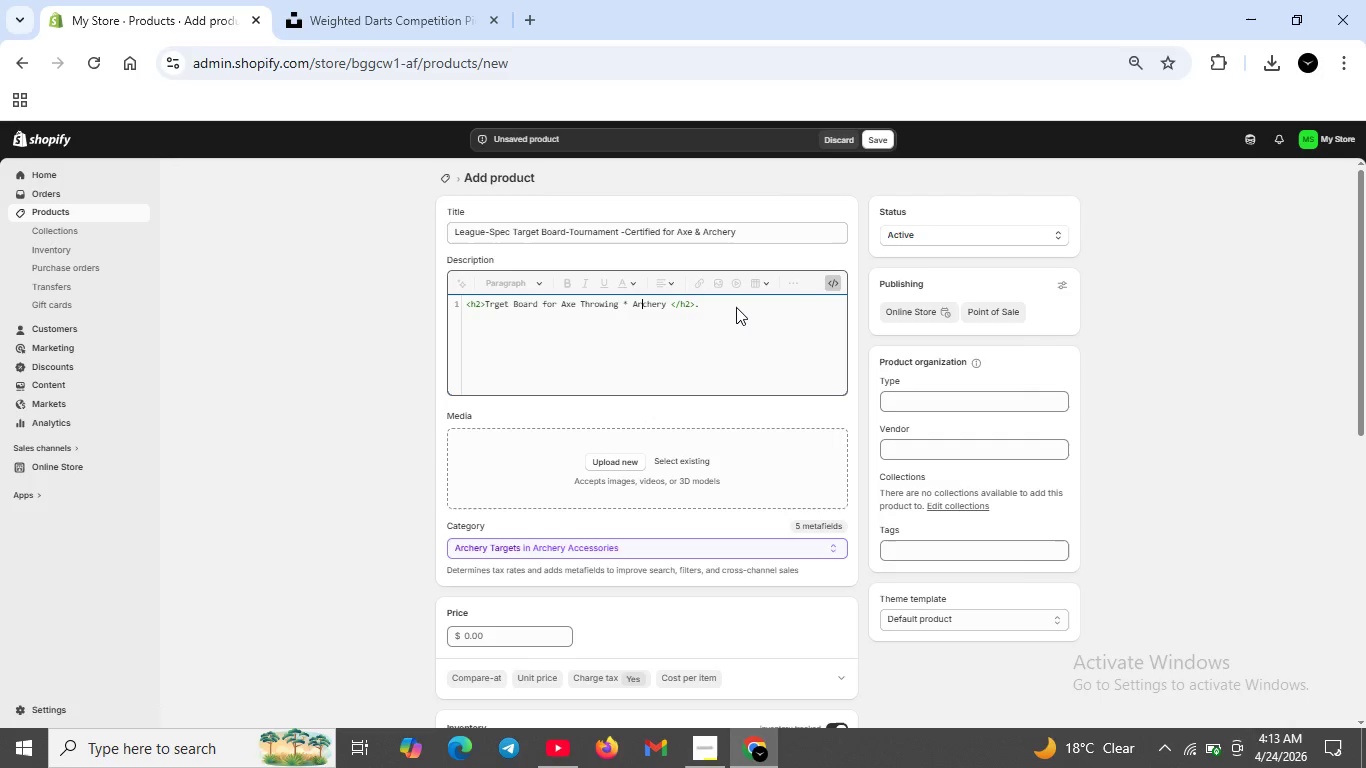 
key(ArrowLeft)
 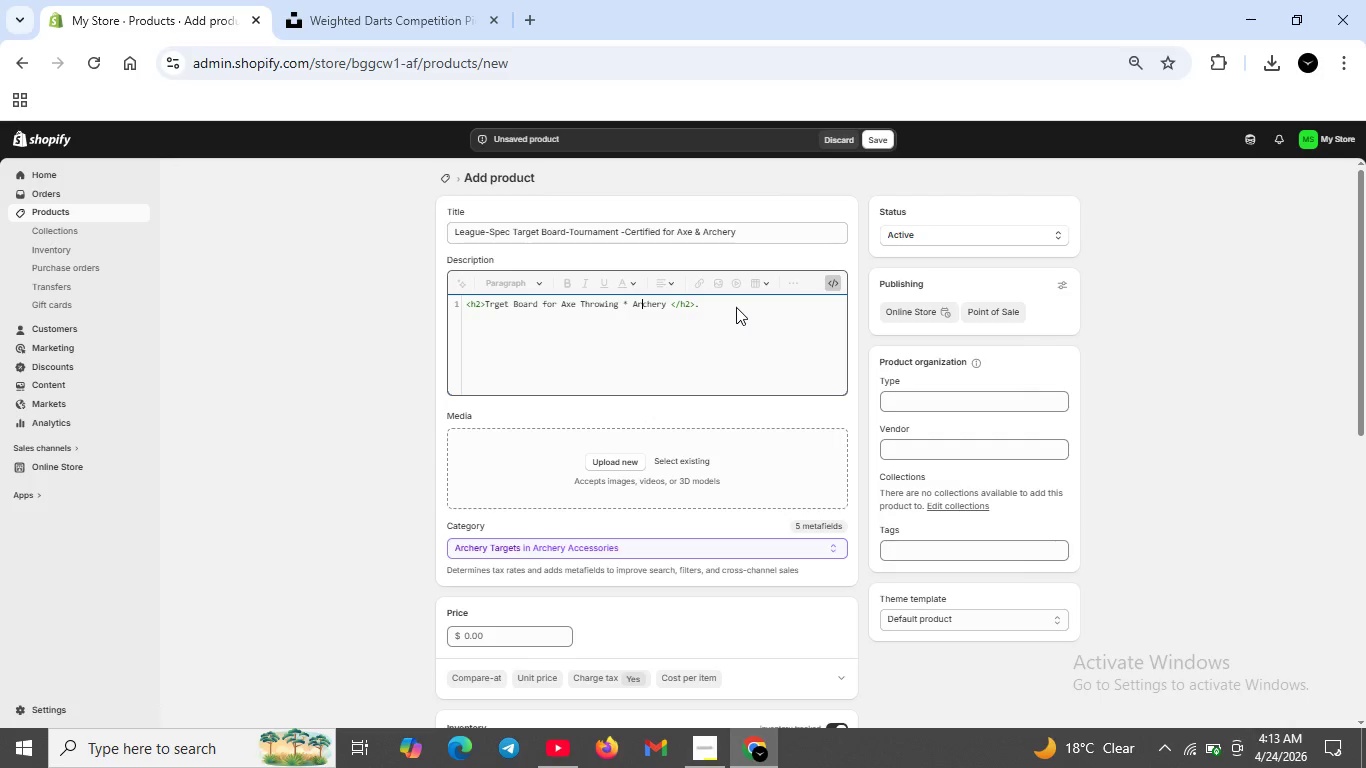 
key(ArrowLeft)
 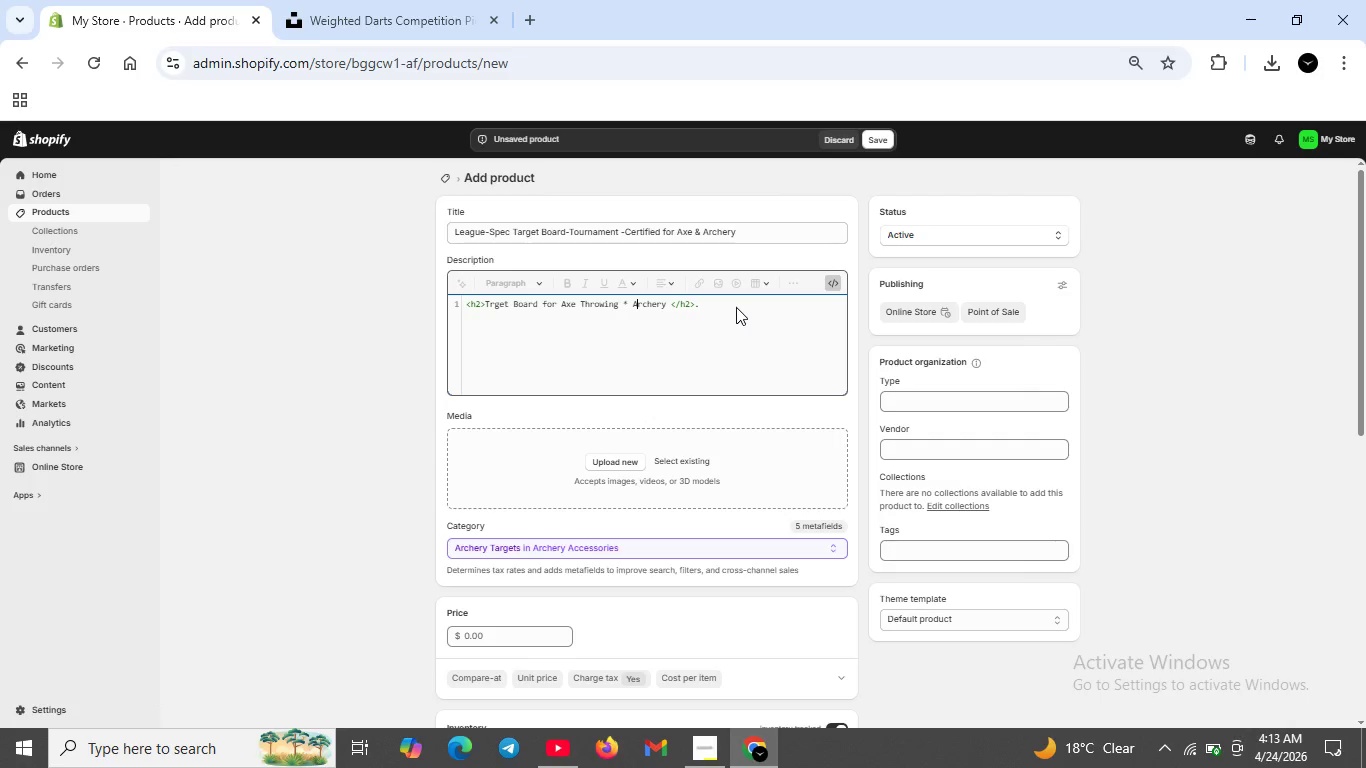 
key(ArrowLeft)
 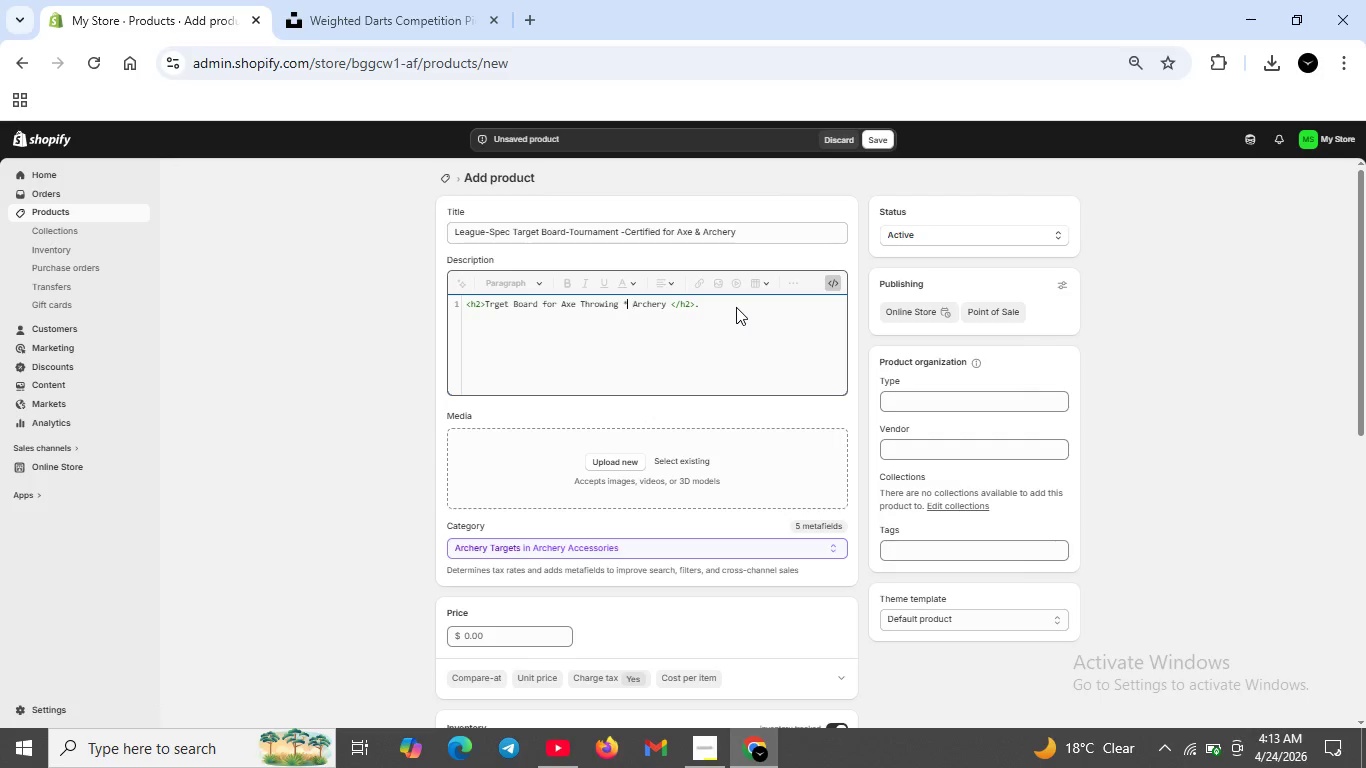 
key(ArrowLeft)
 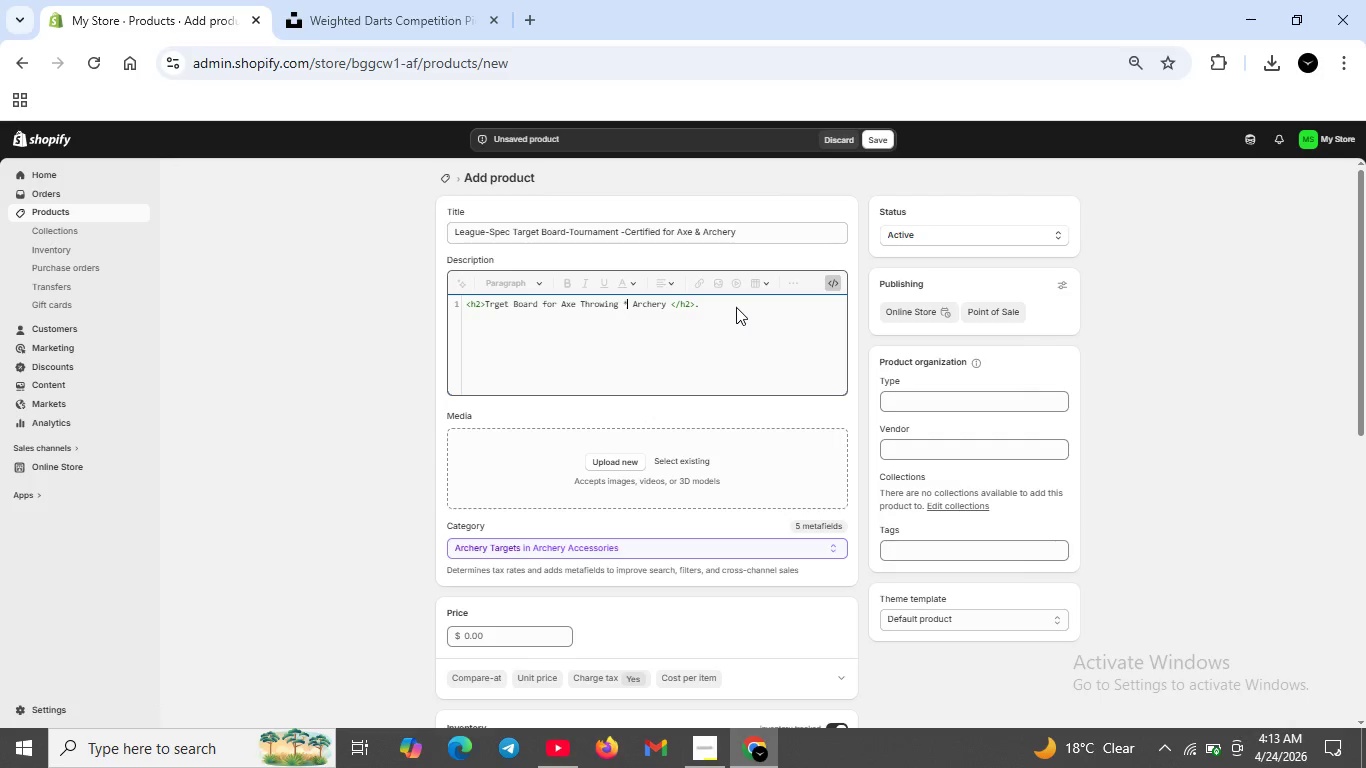 
key(ArrowLeft)
 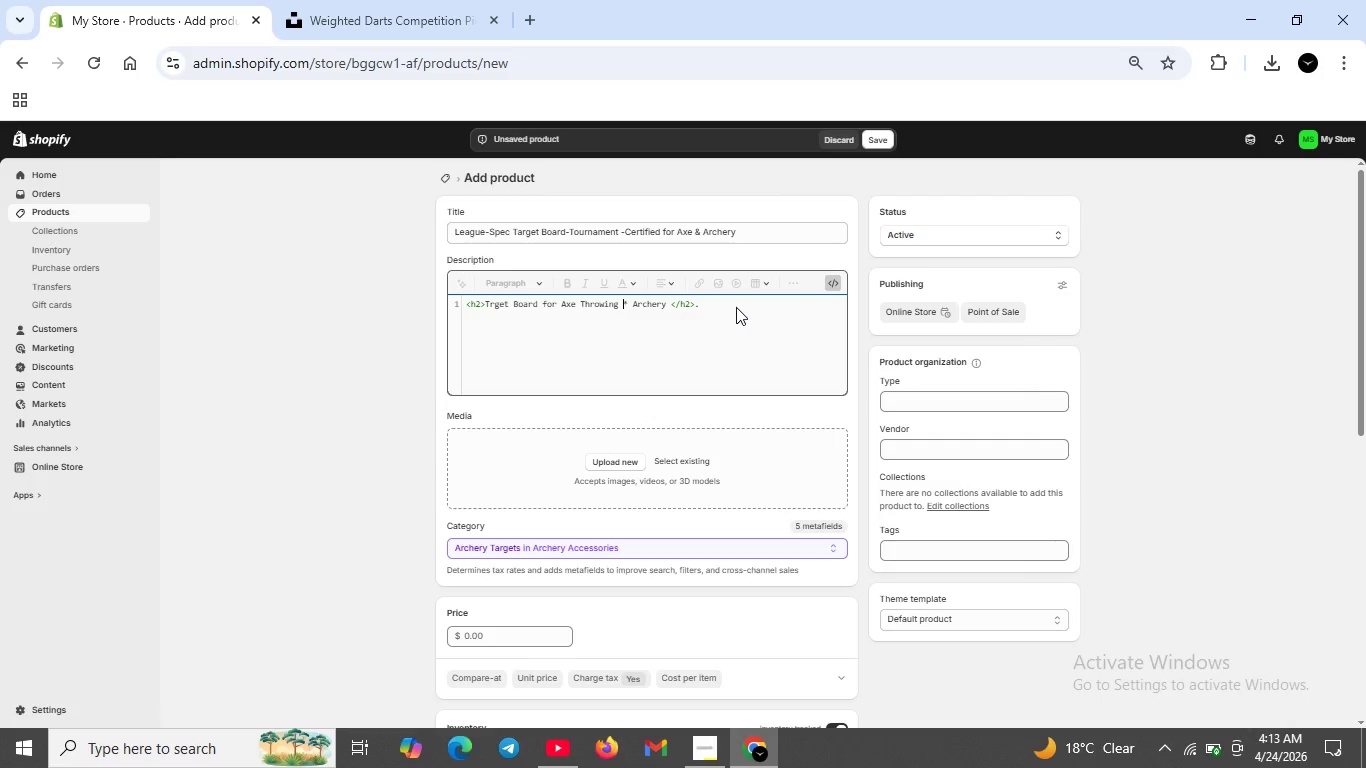 
key(ArrowLeft)
 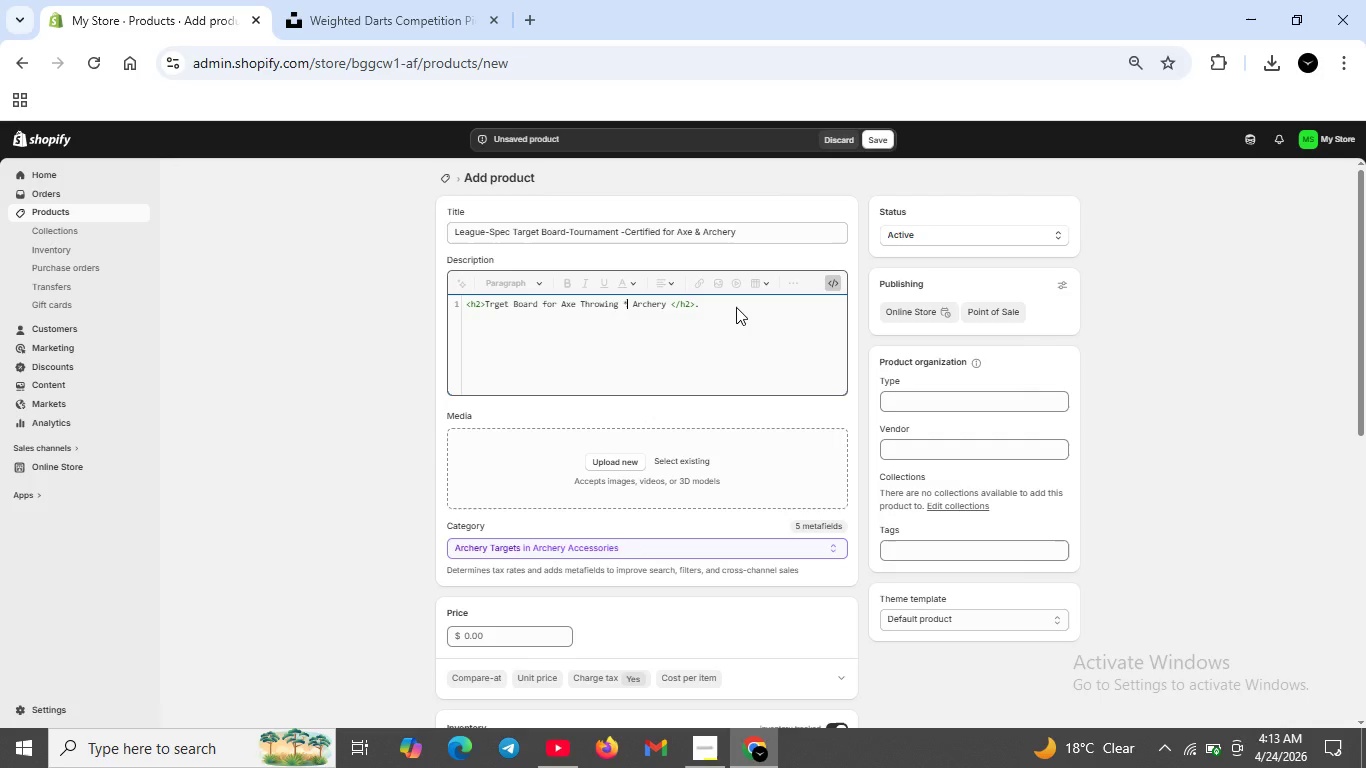 
key(ArrowRight)
 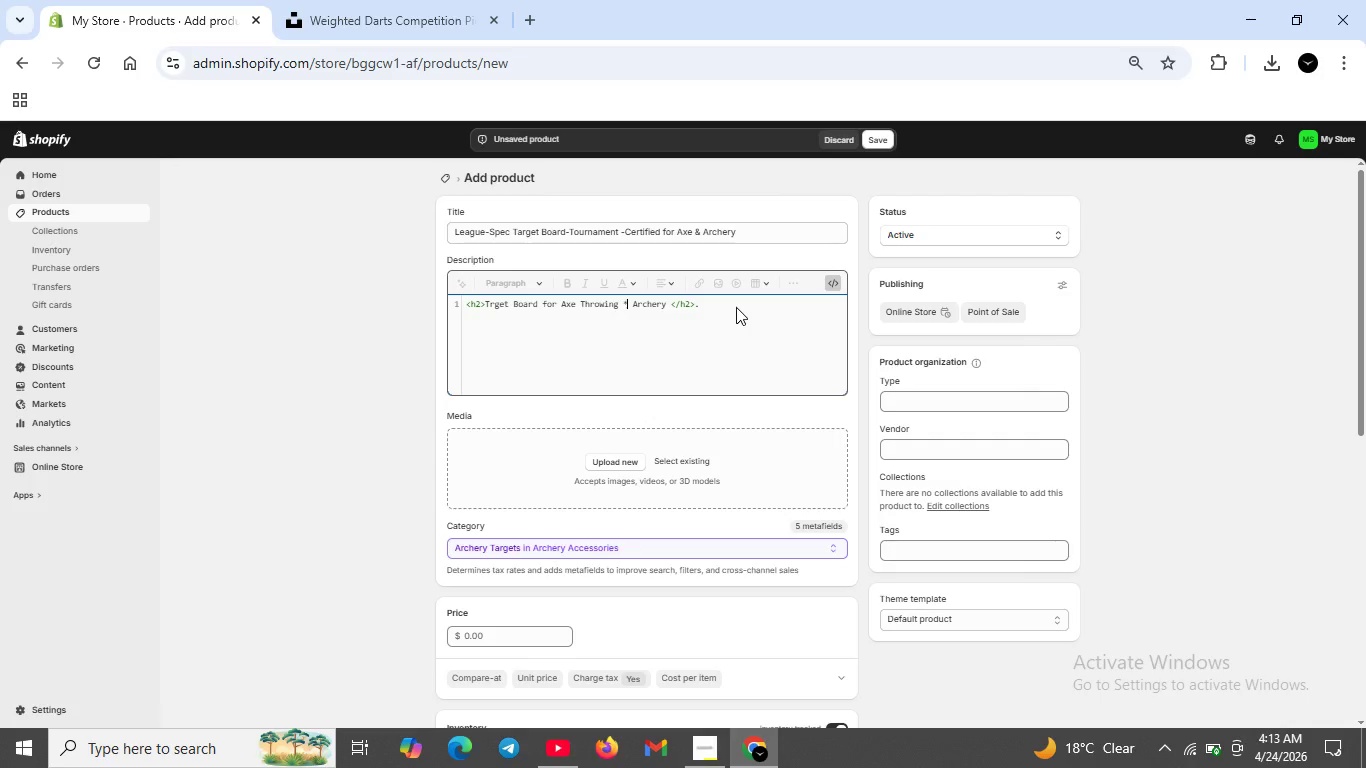 
key(Backspace)
 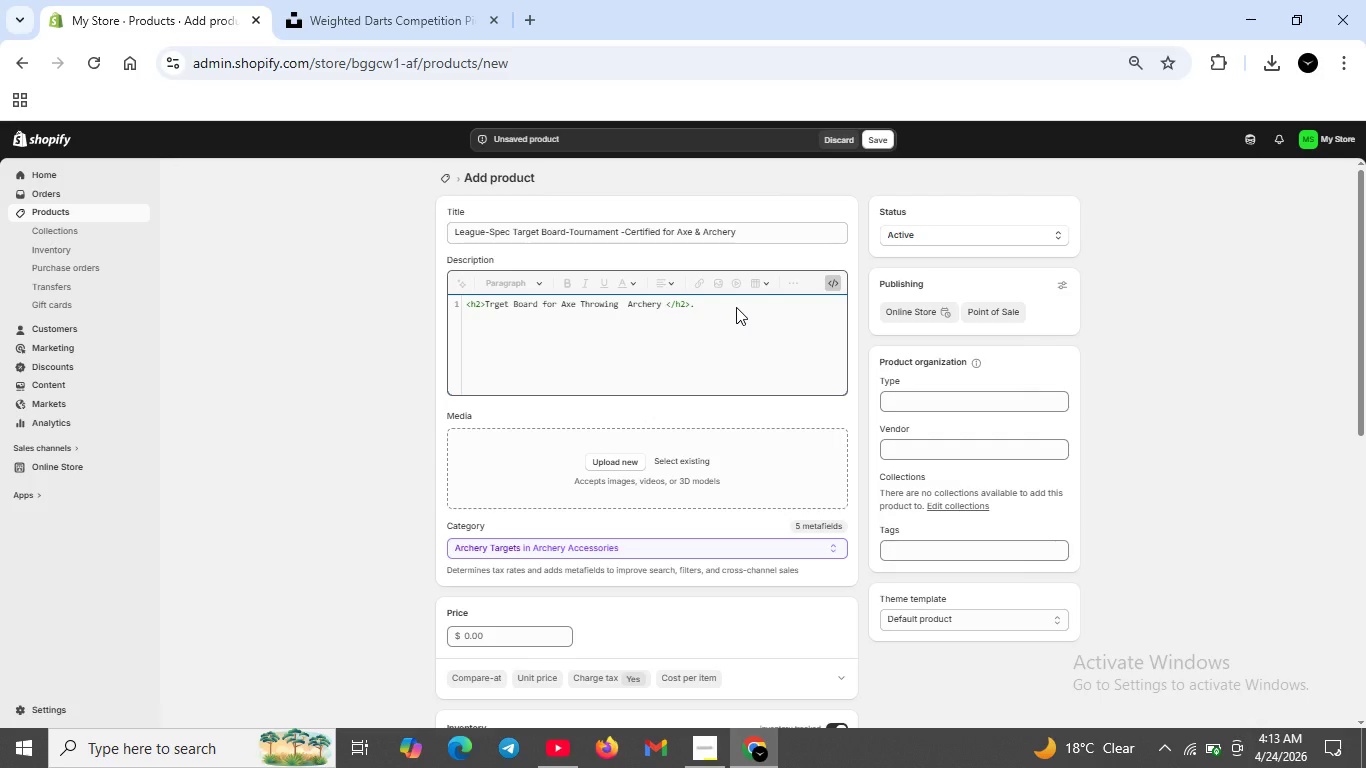 
key(ArrowRight)
 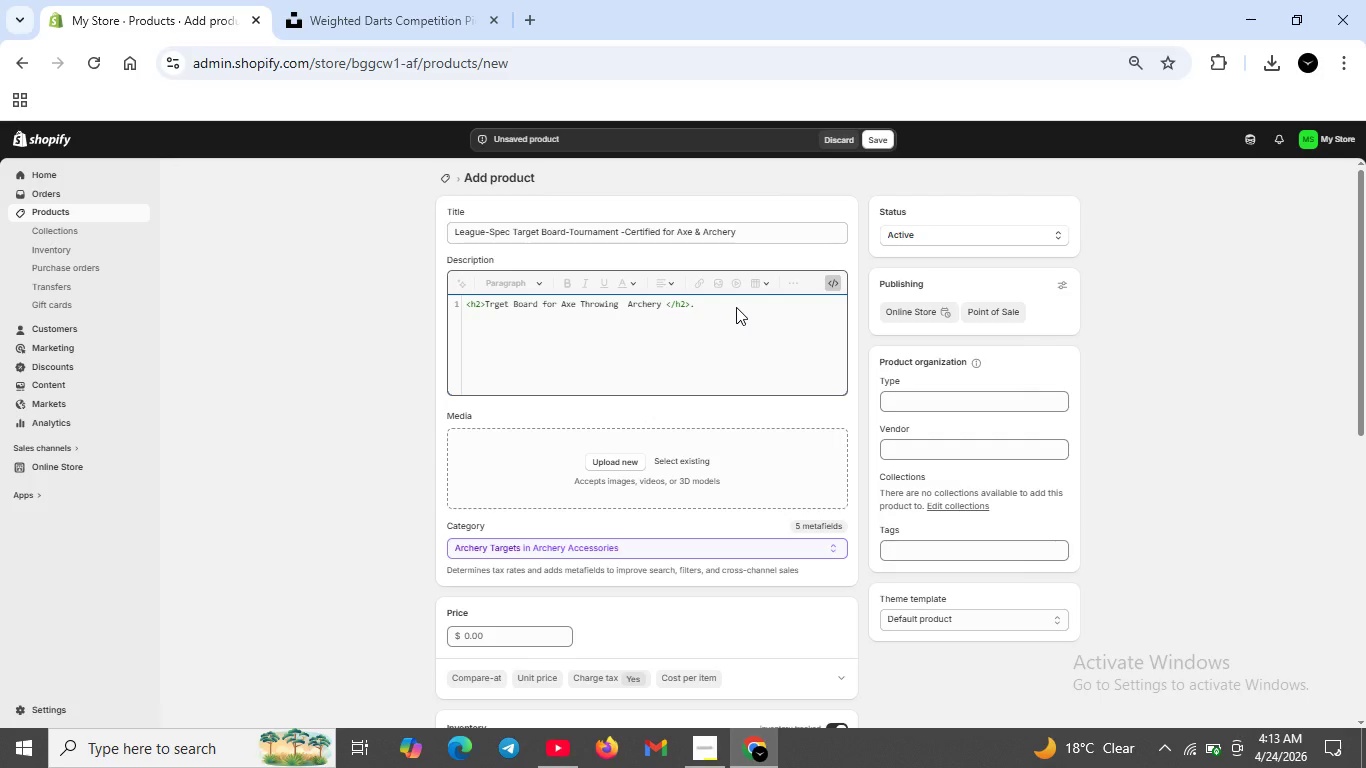 
key(Backspace)
 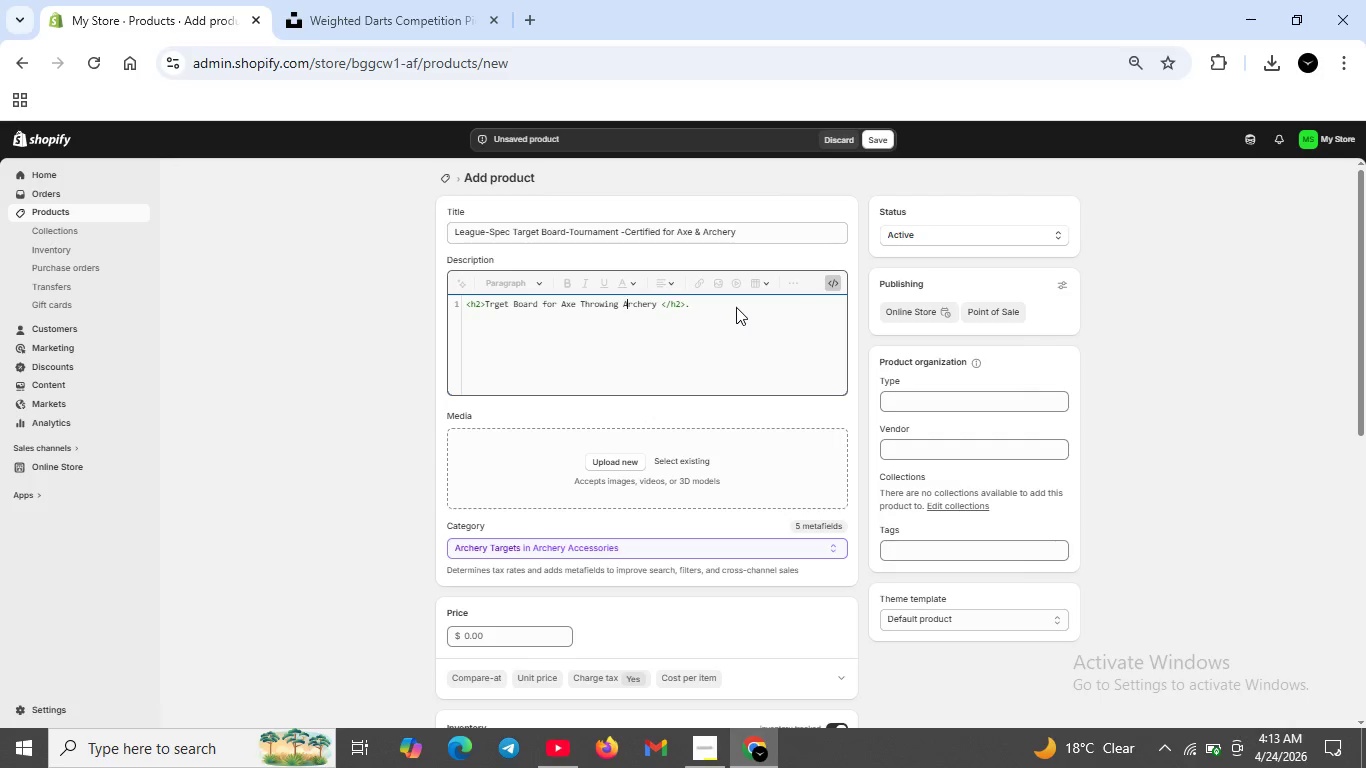 
hold_key(key=ArrowRight, duration=0.95)
 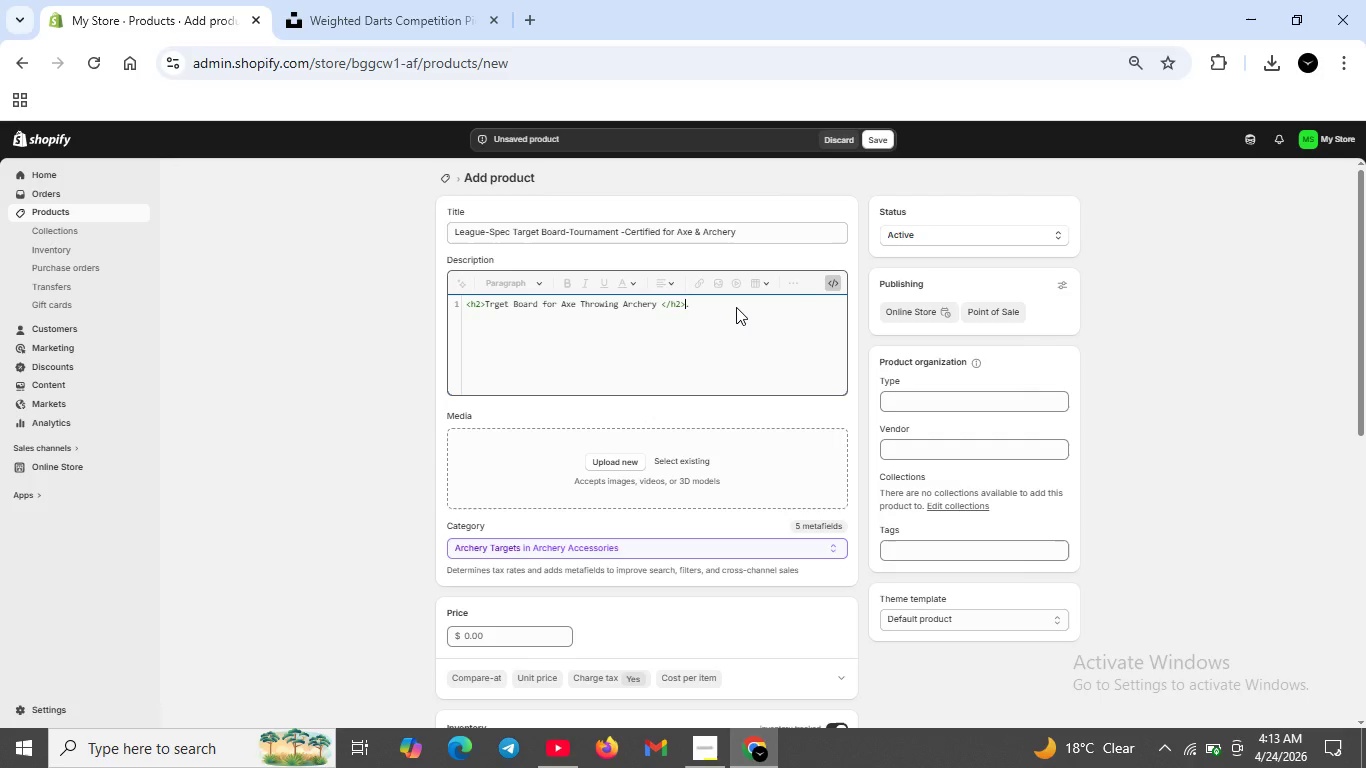 
key(ArrowRight)
 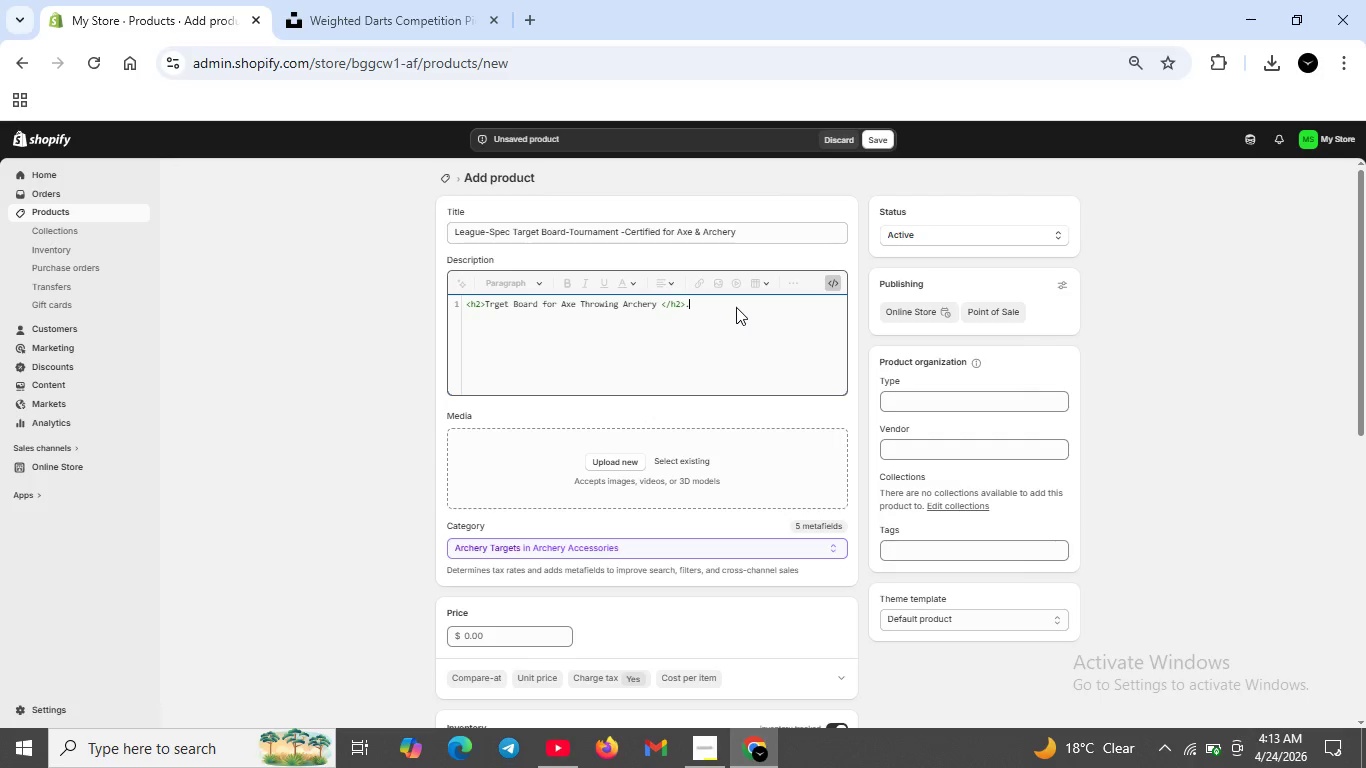 
key(ArrowRight)
 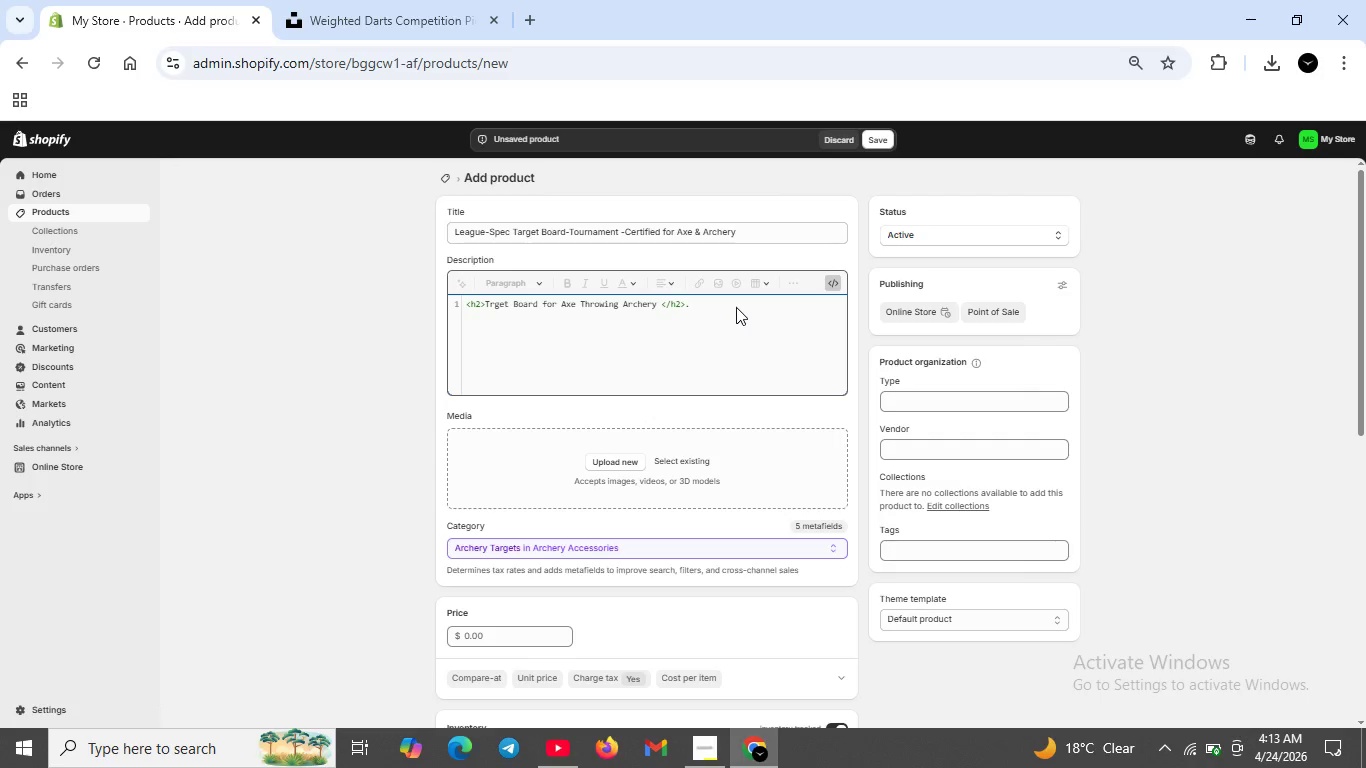 
key(Backspace)
 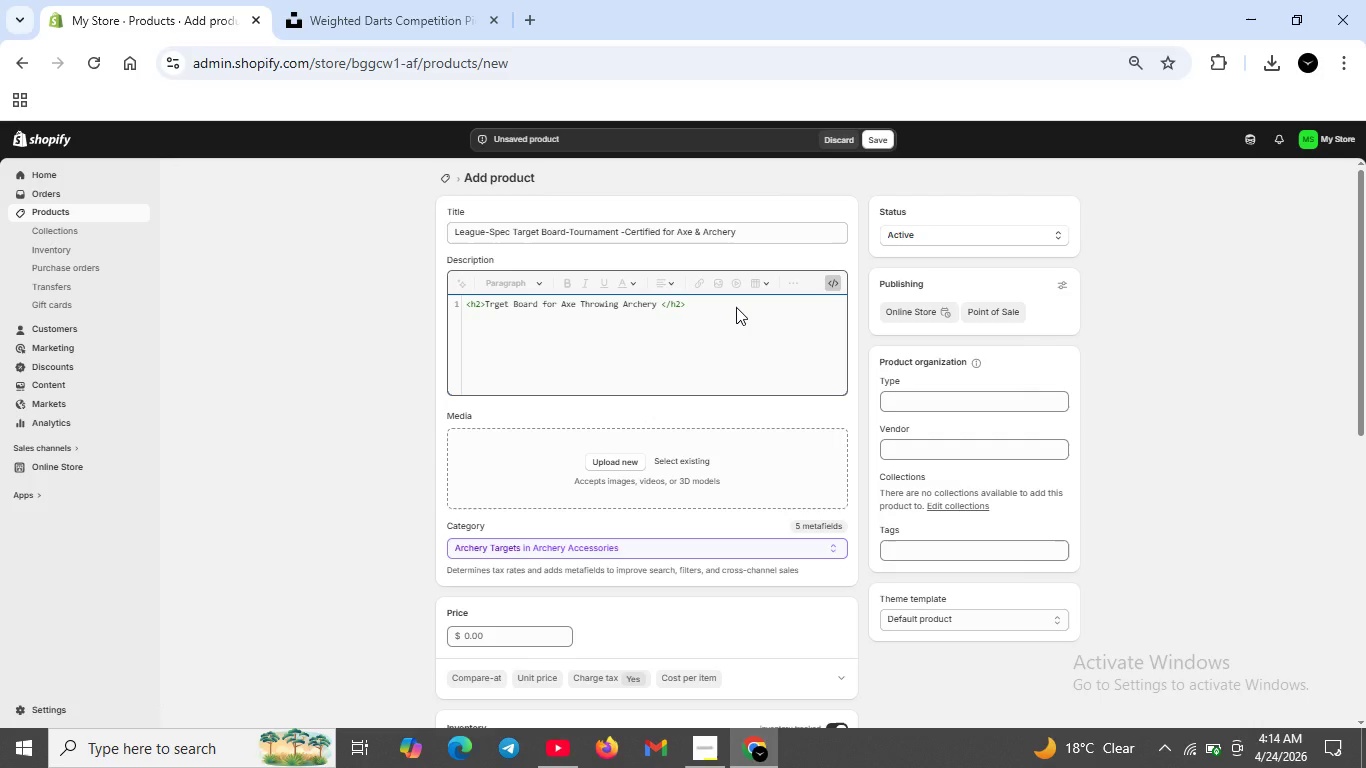 
key(Shift+ShiftRight)
 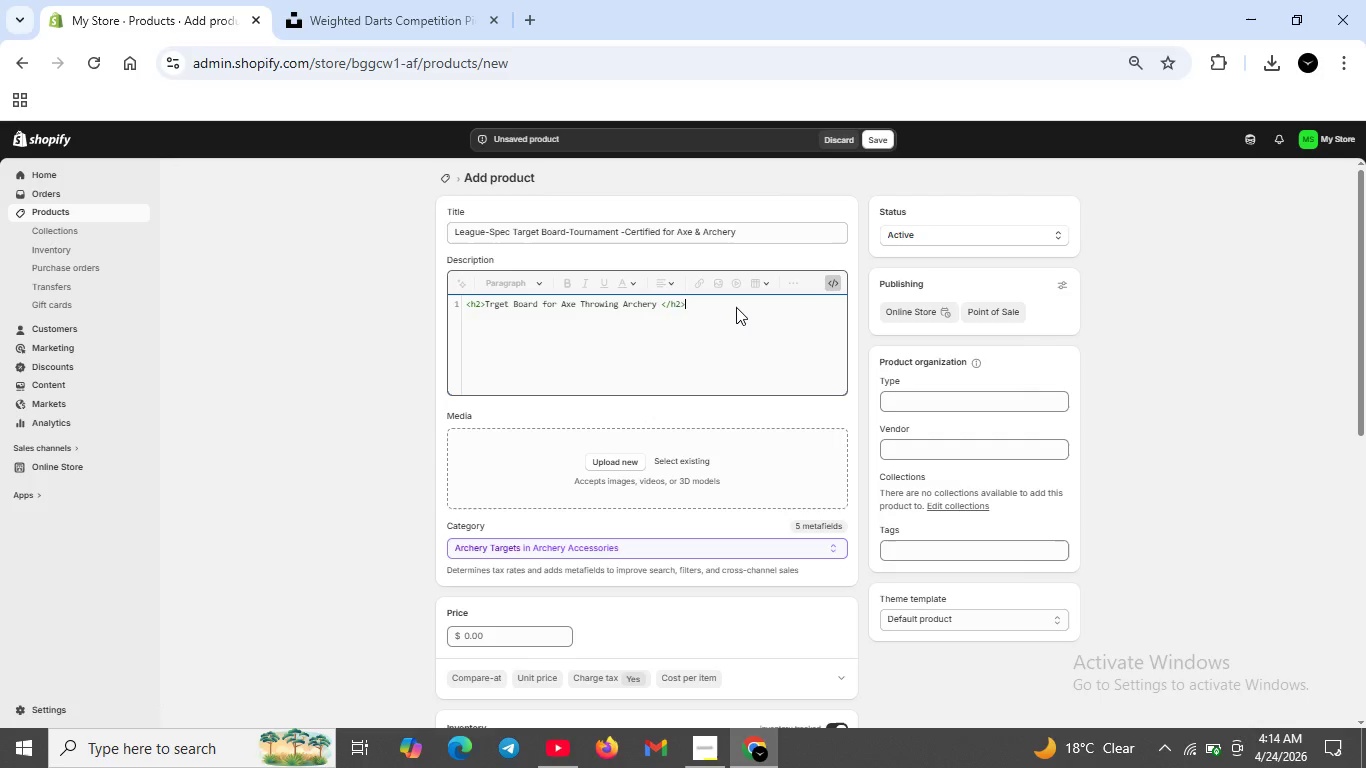 
key(Shift+Enter)
 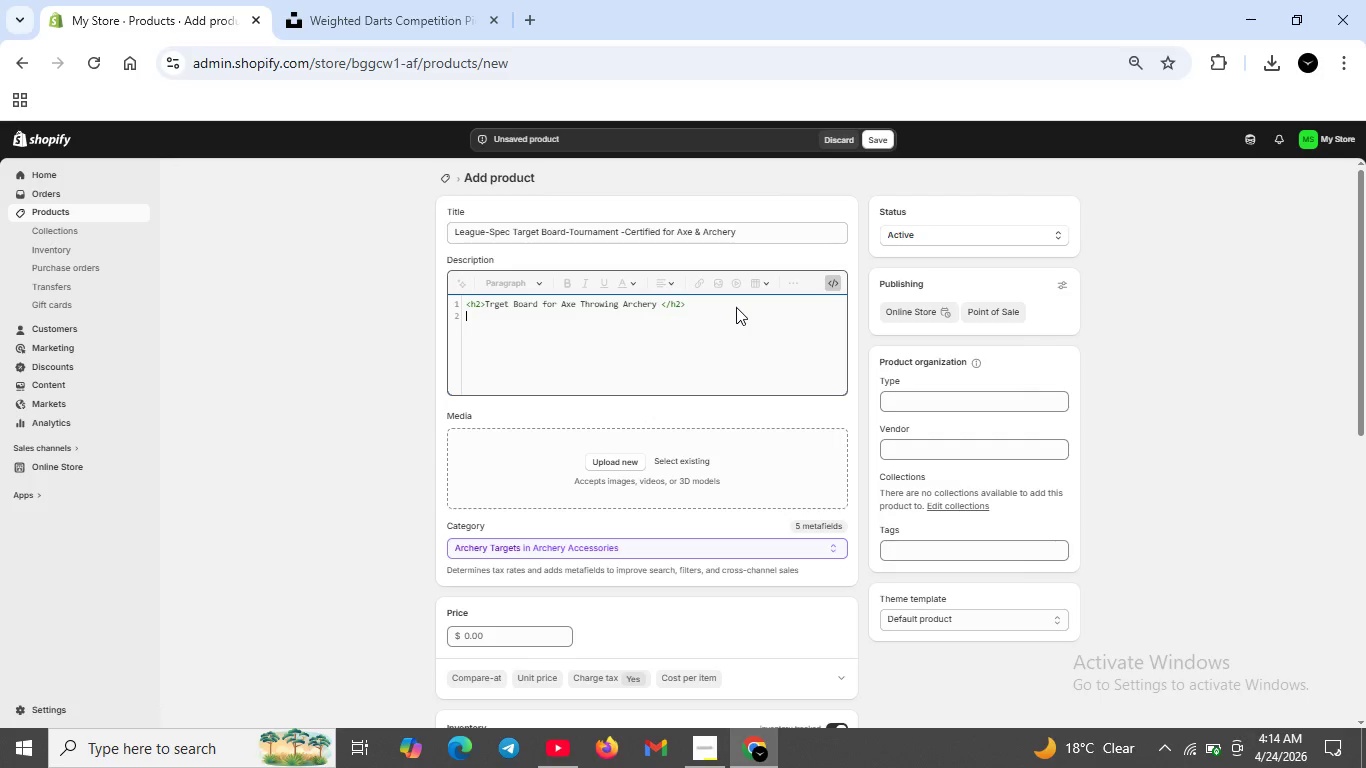 
key(Shift+ShiftRight)
 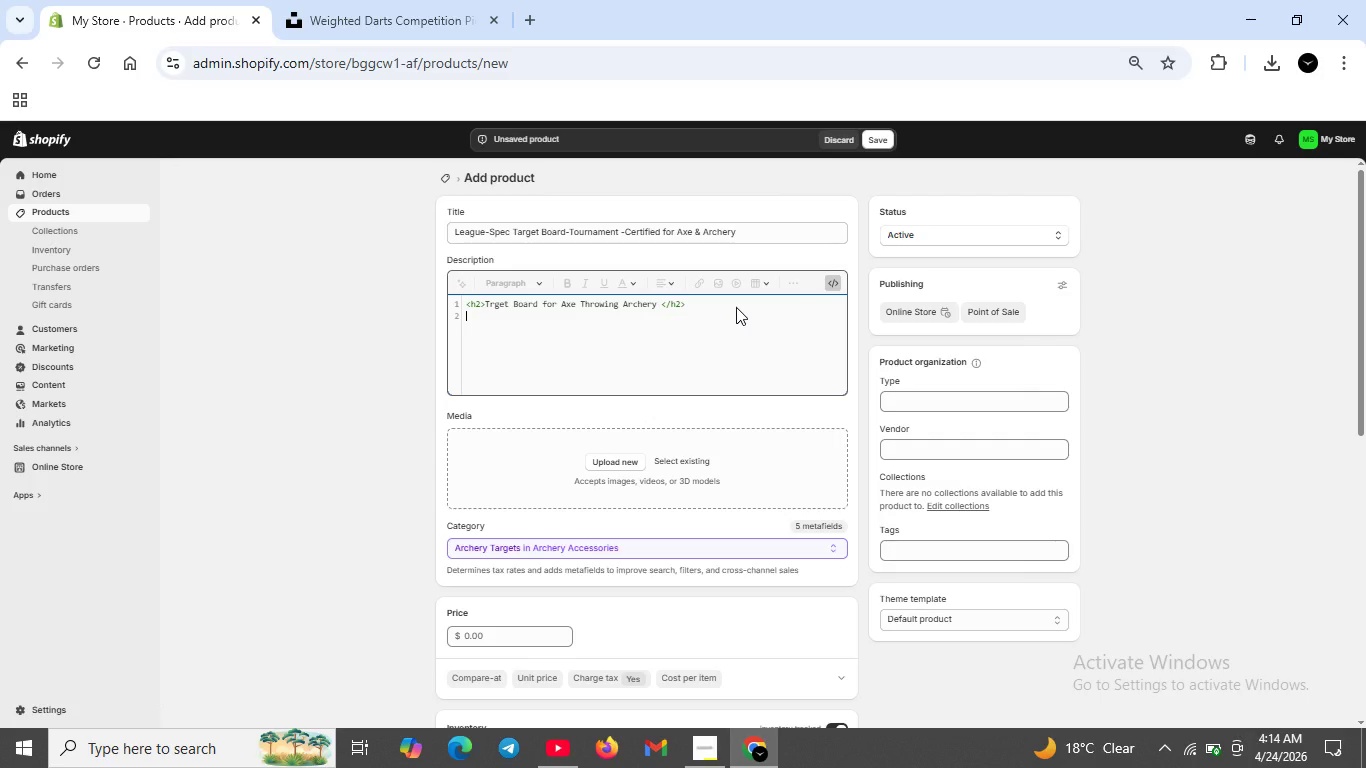 
key(Shift+Comma)
 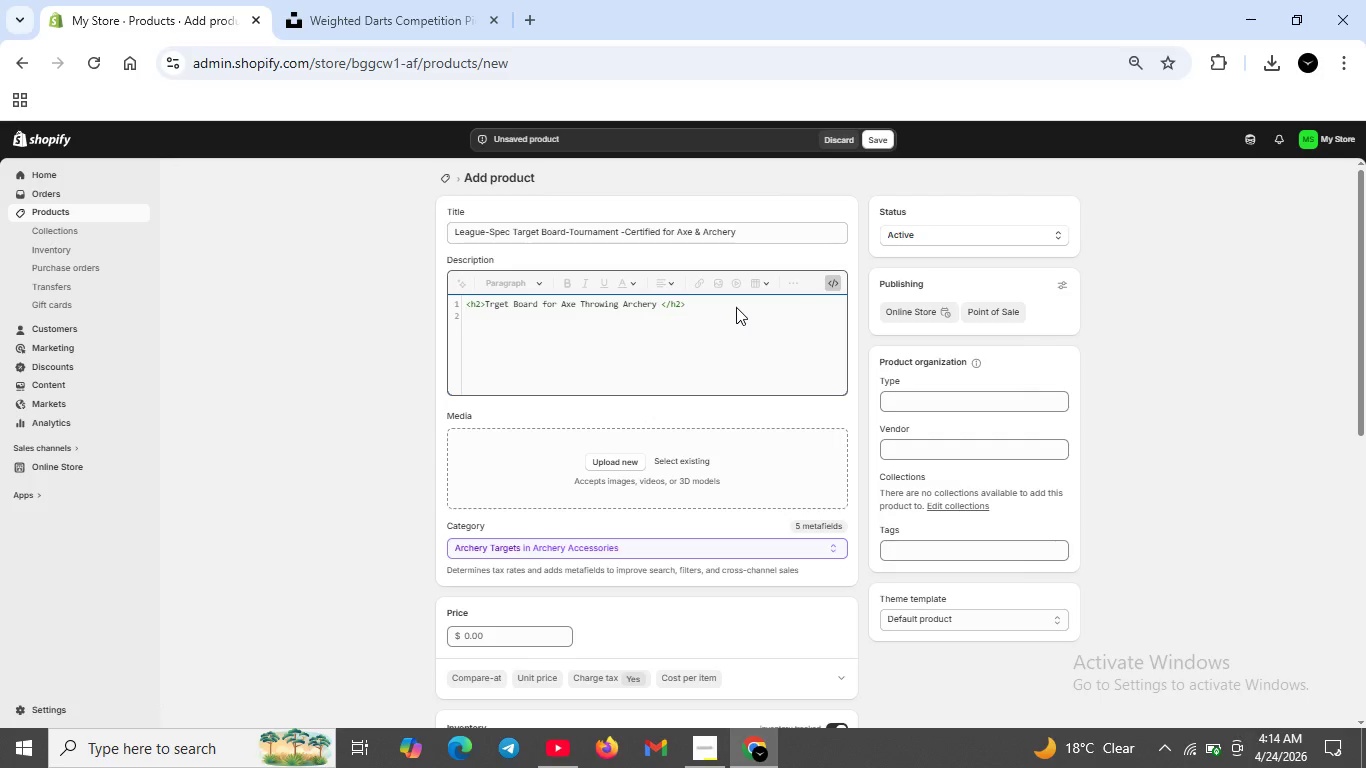 
key(P)
 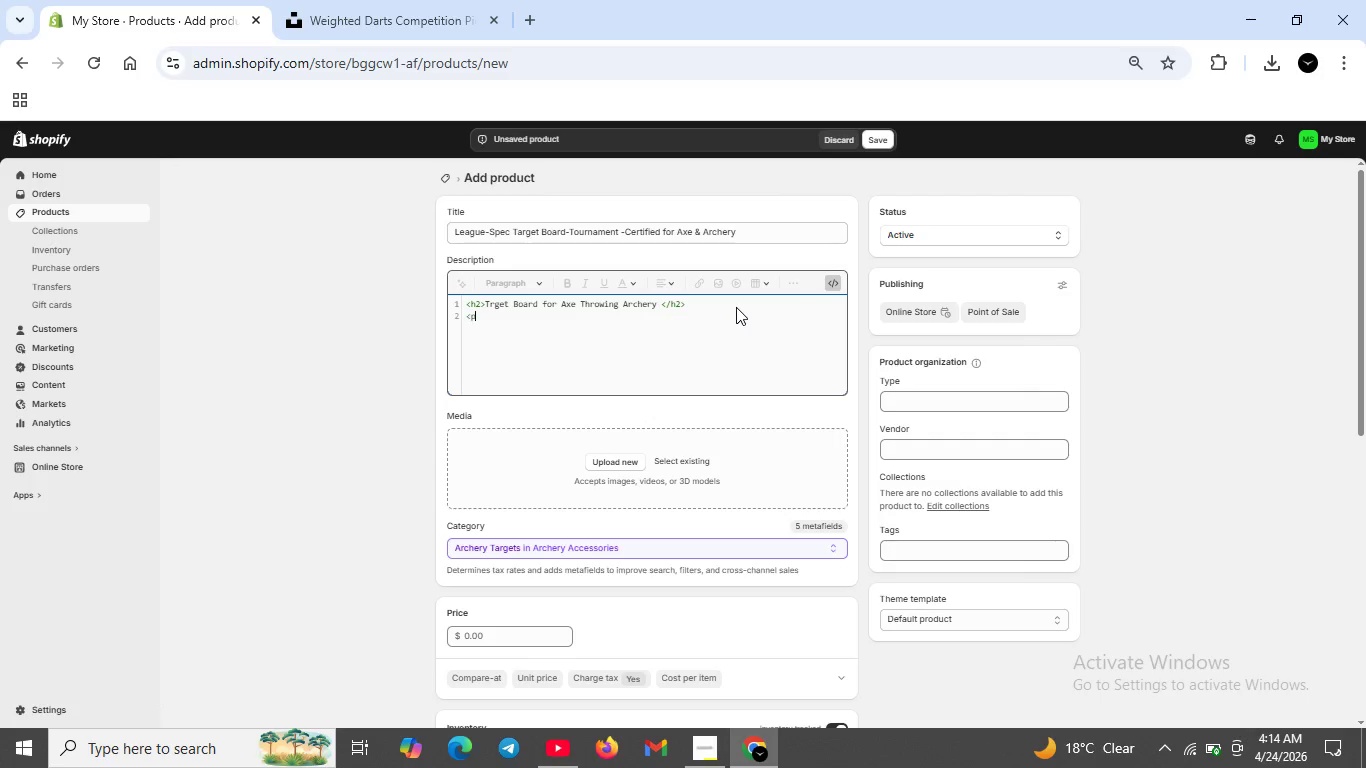 
key(Shift+Period)
 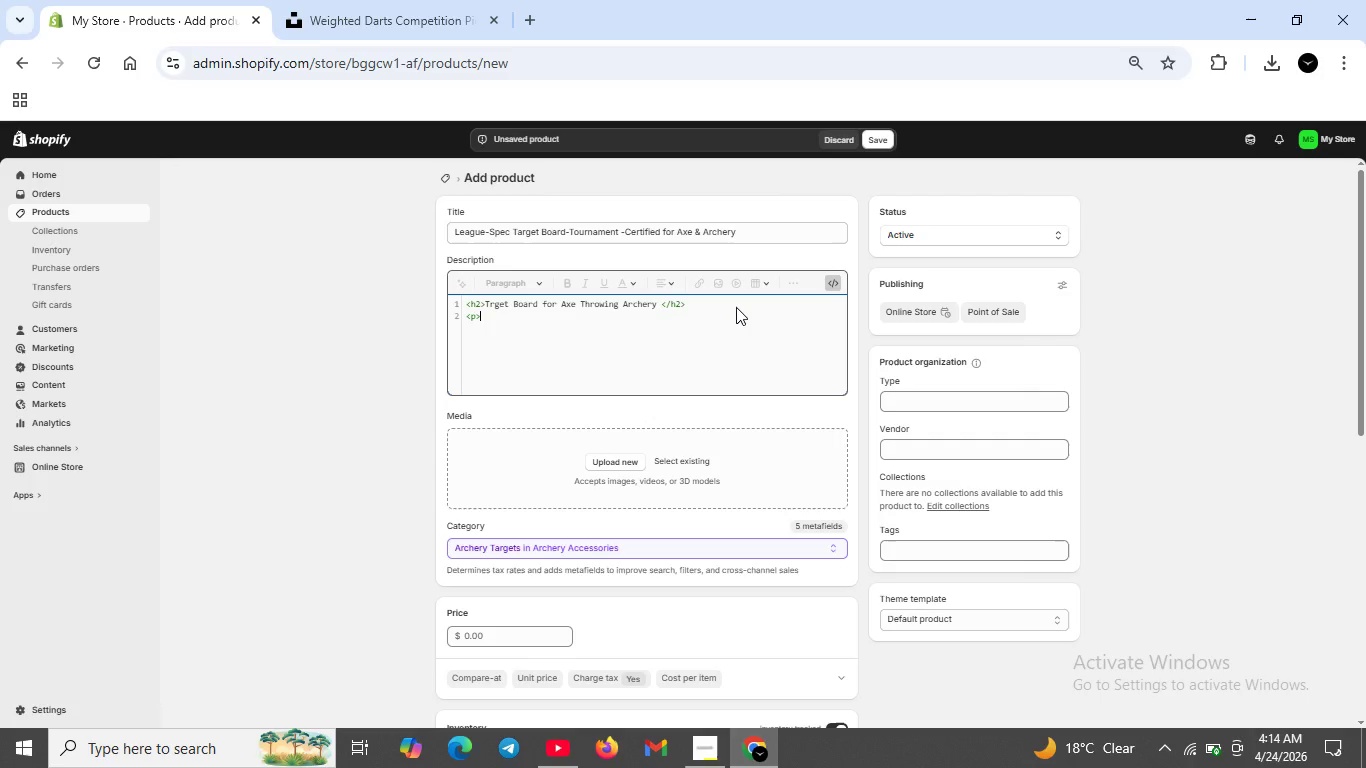 
wait(11.28)
 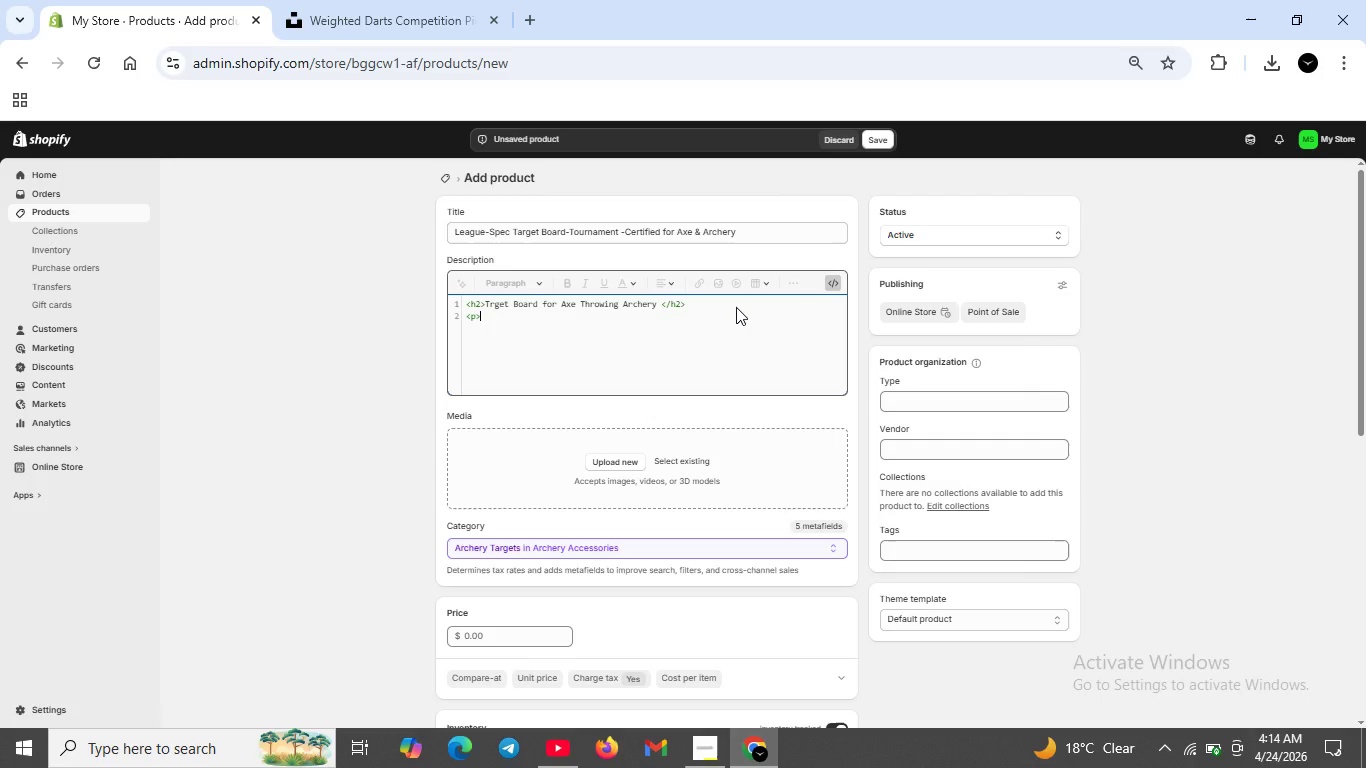 
type(Leagues- s)
key(Backspace)
key(Backspace)
type(Spec Target Board is tourment -certified for boh axe throwing and archery competioton . Self -healing surface extends board life </p>)
 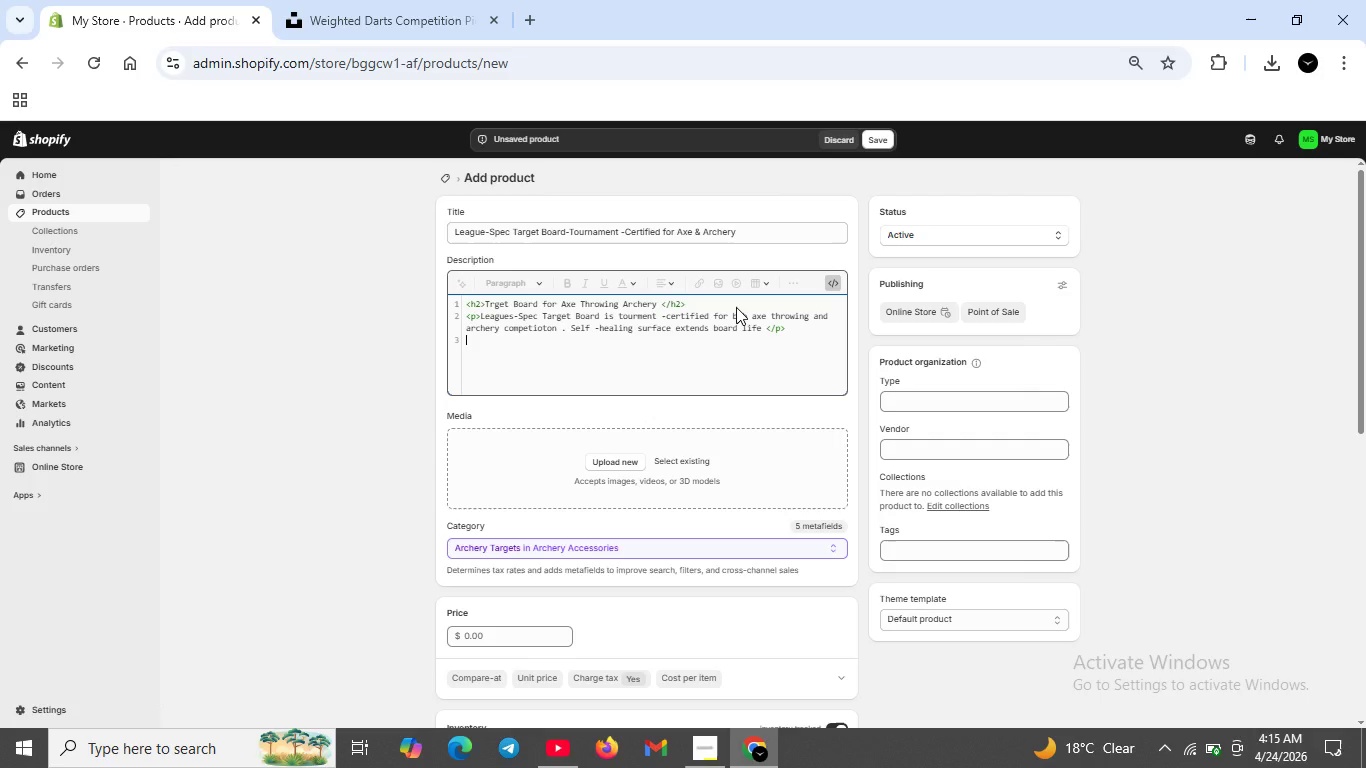 
 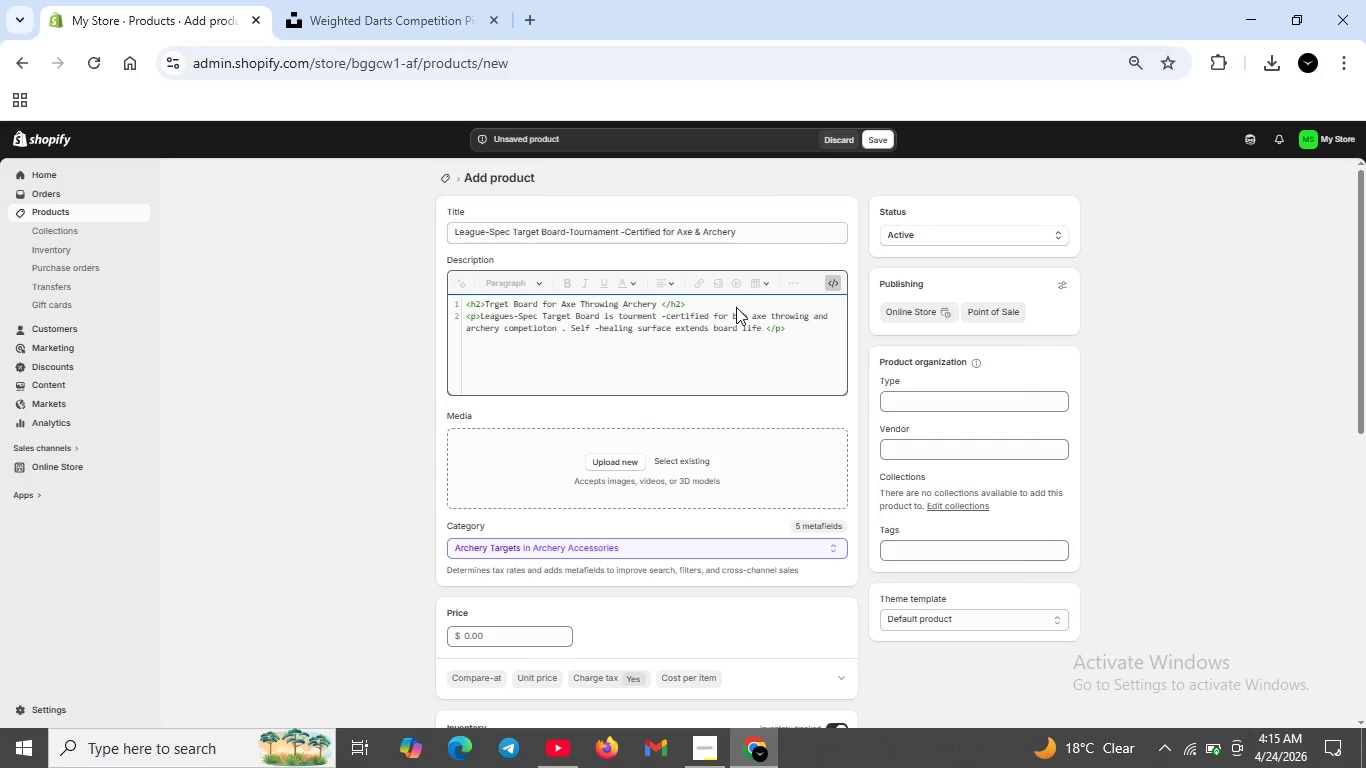 
key(Shift+Enter)
 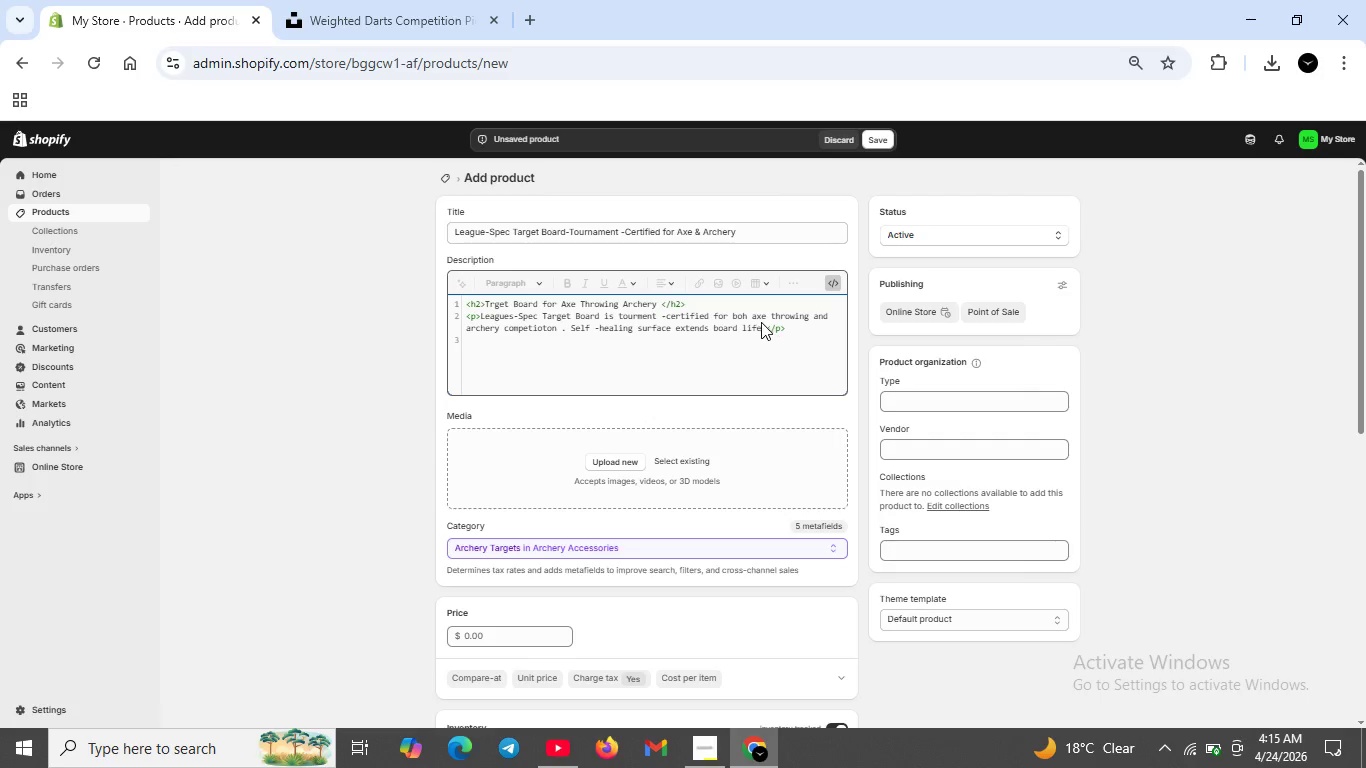 
left_click([762, 325])
 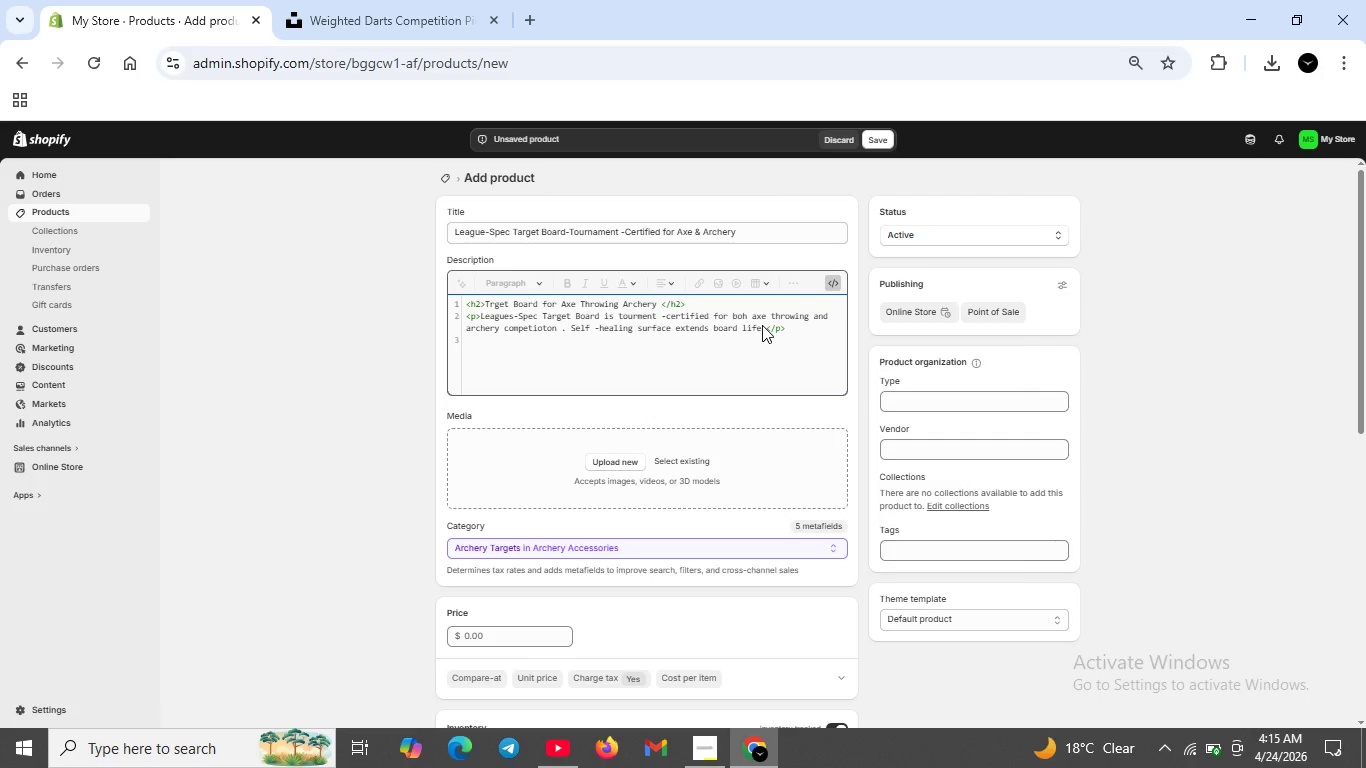 
key(Period)
 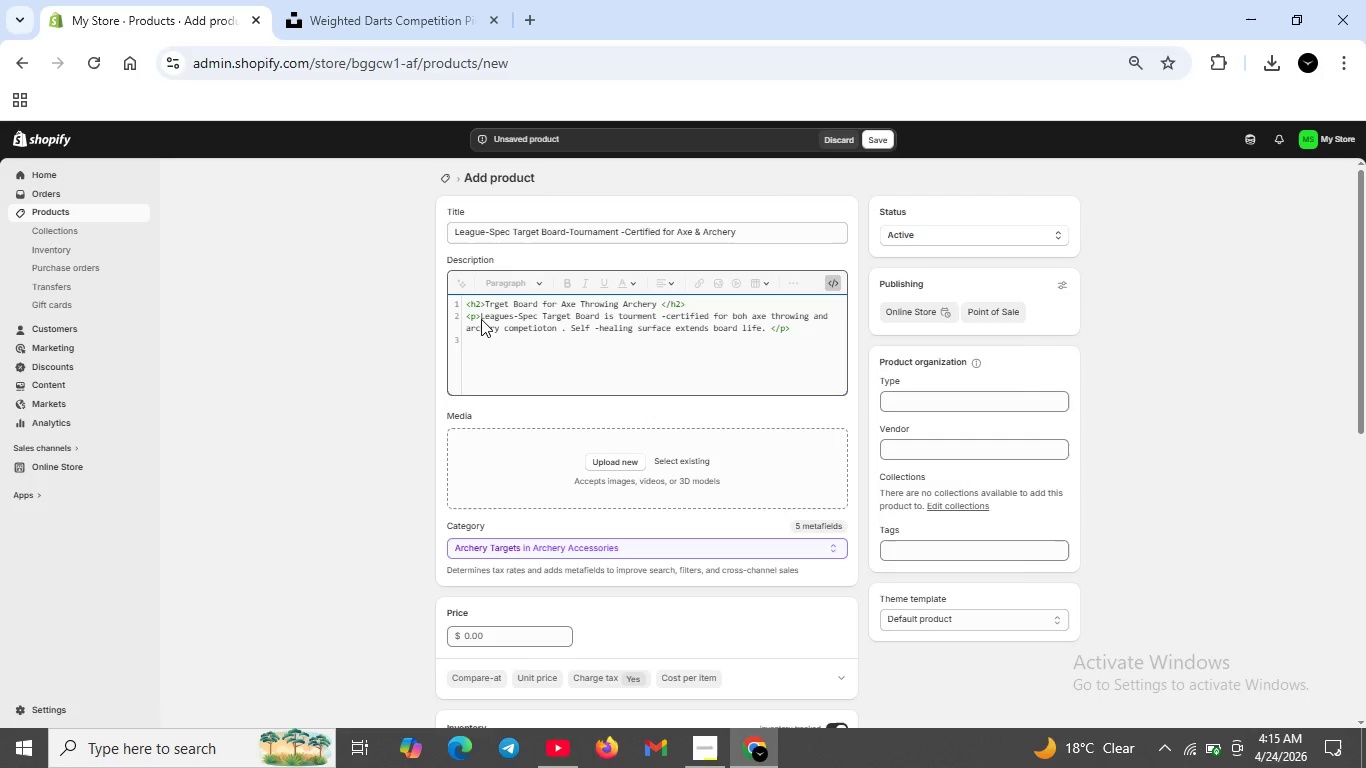 
left_click([482, 319])
 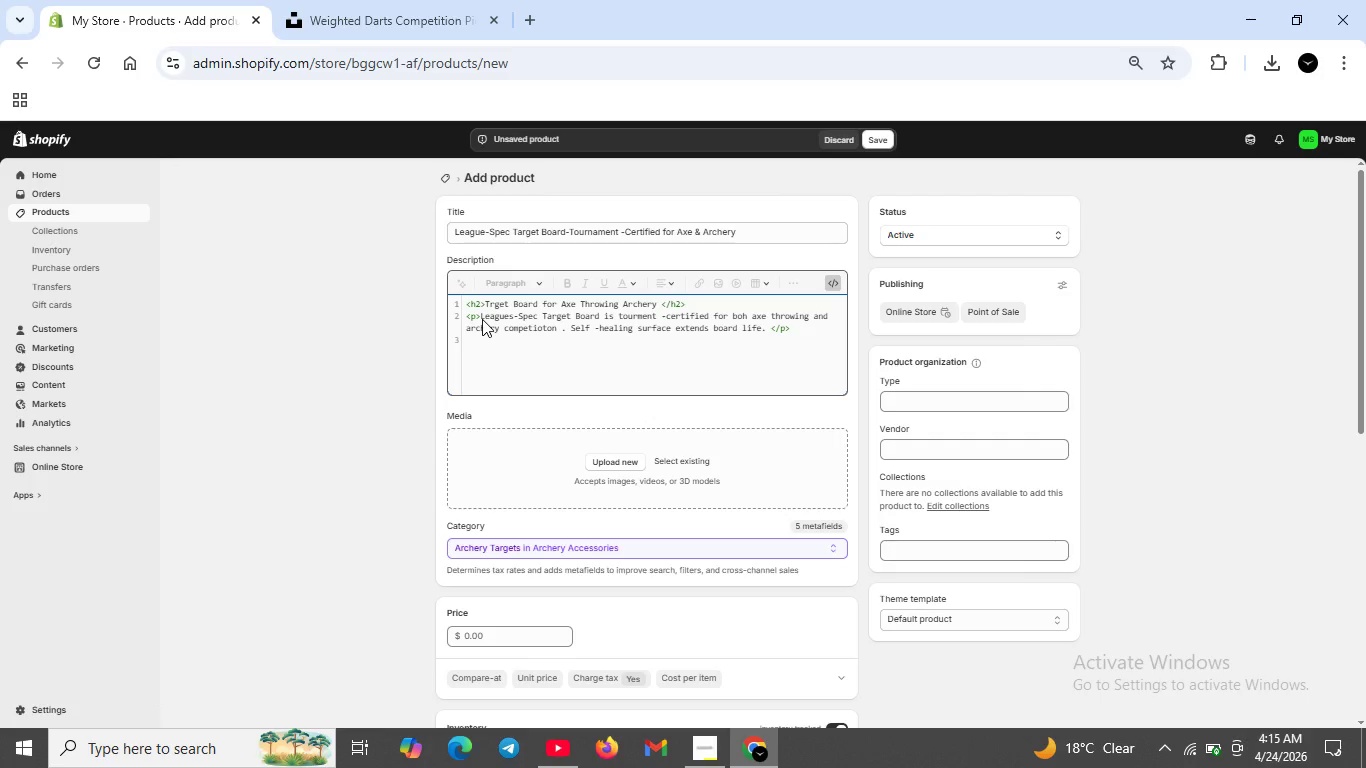 
key(Space)
 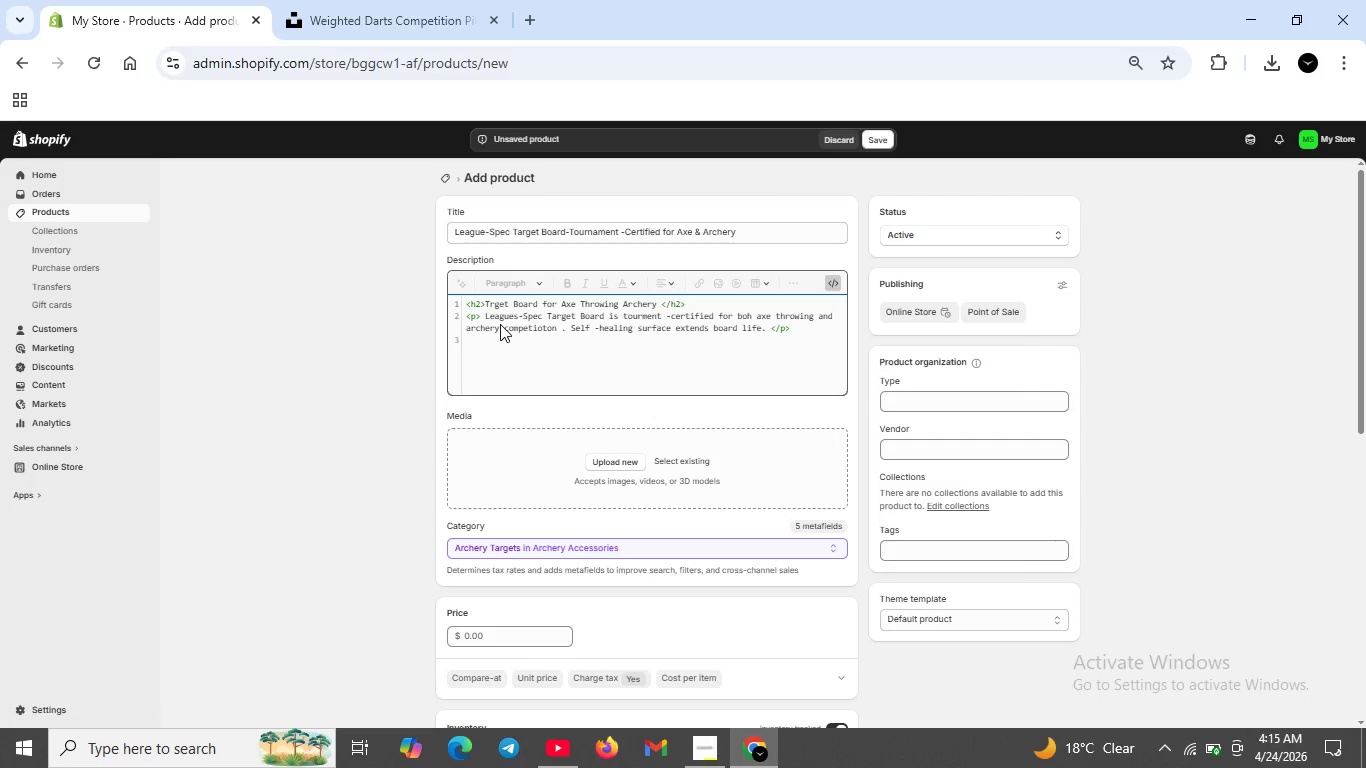 
key(Backspace)
 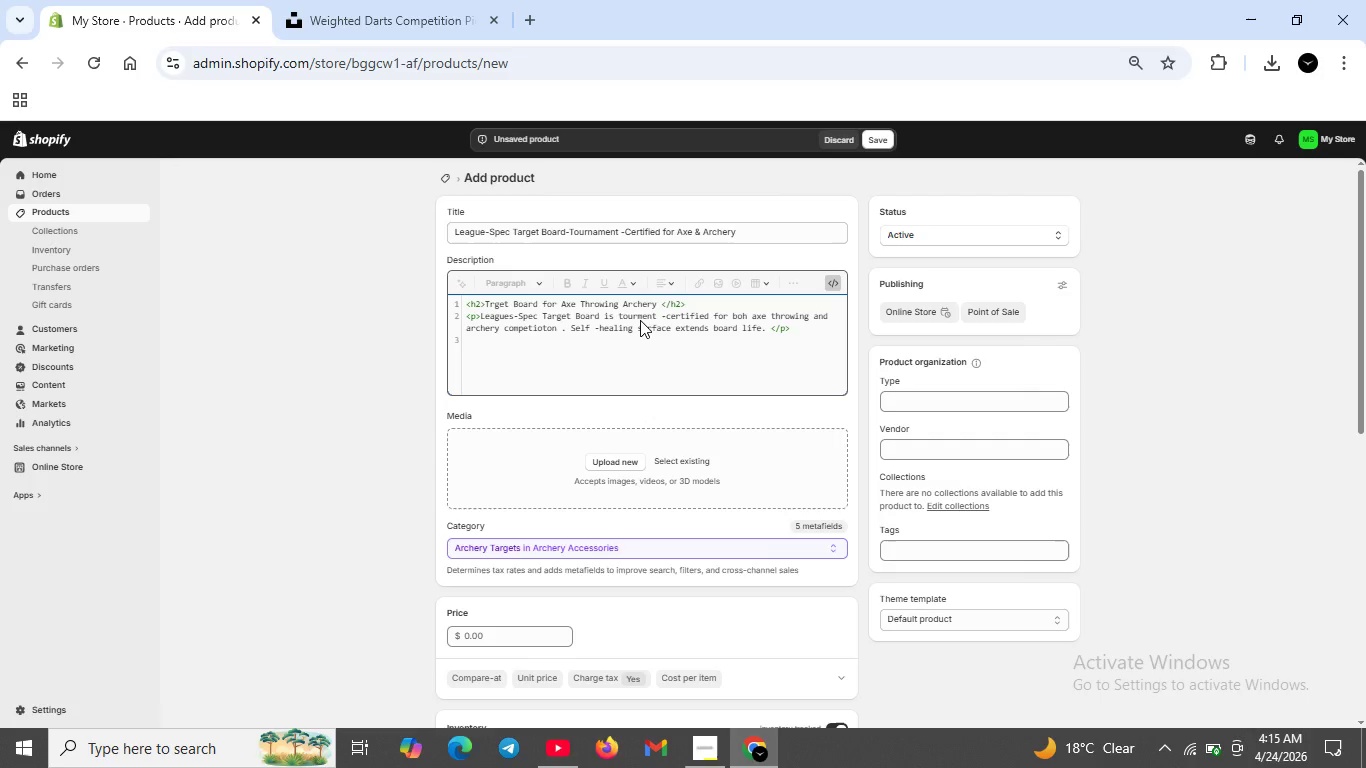 
left_click([638, 316])
 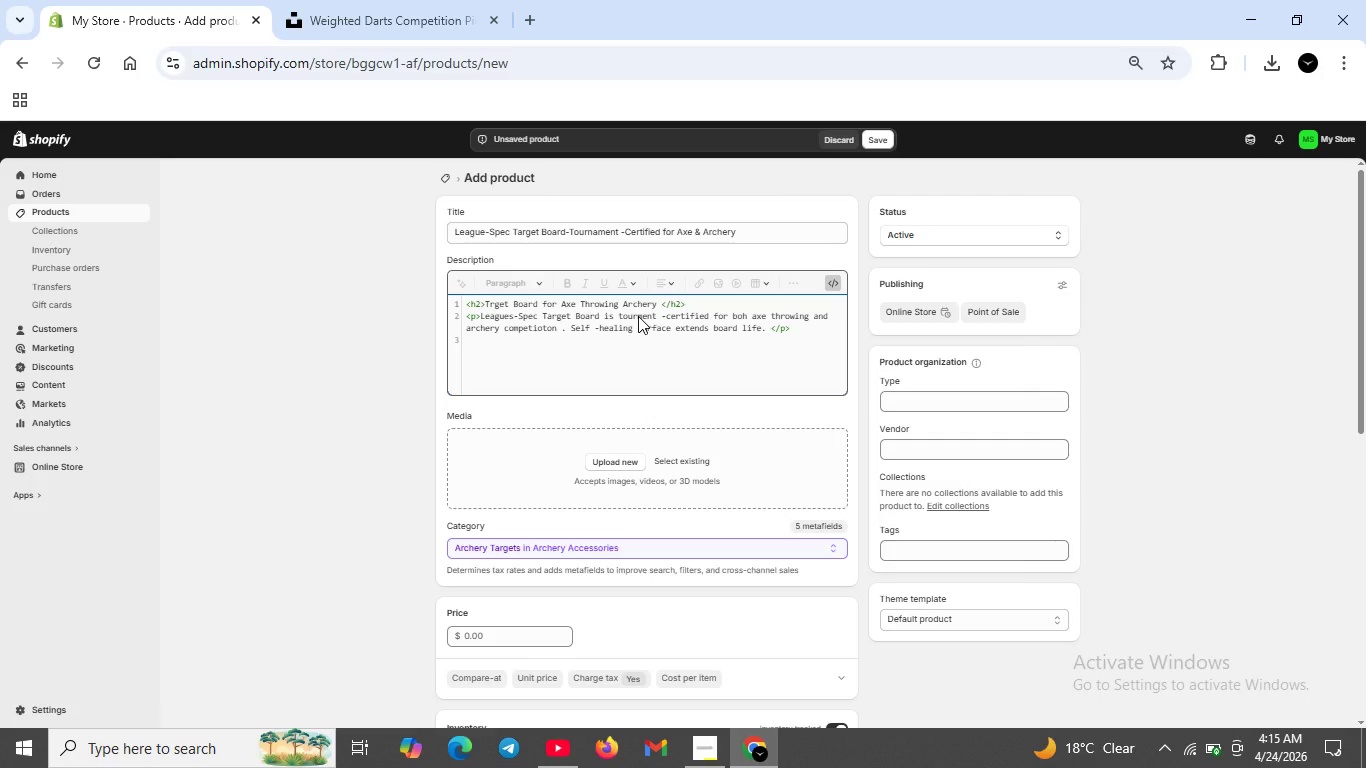 
key(N)
 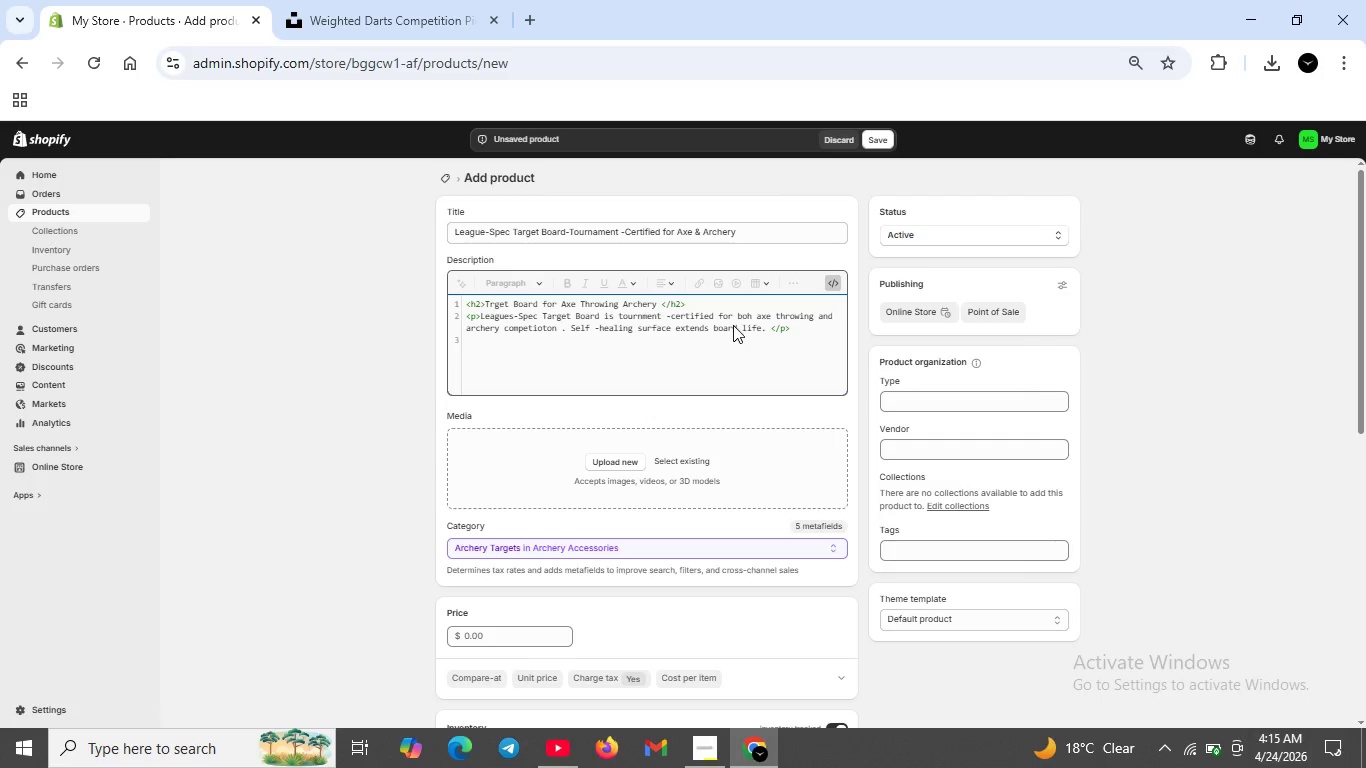 
left_click([746, 320])
 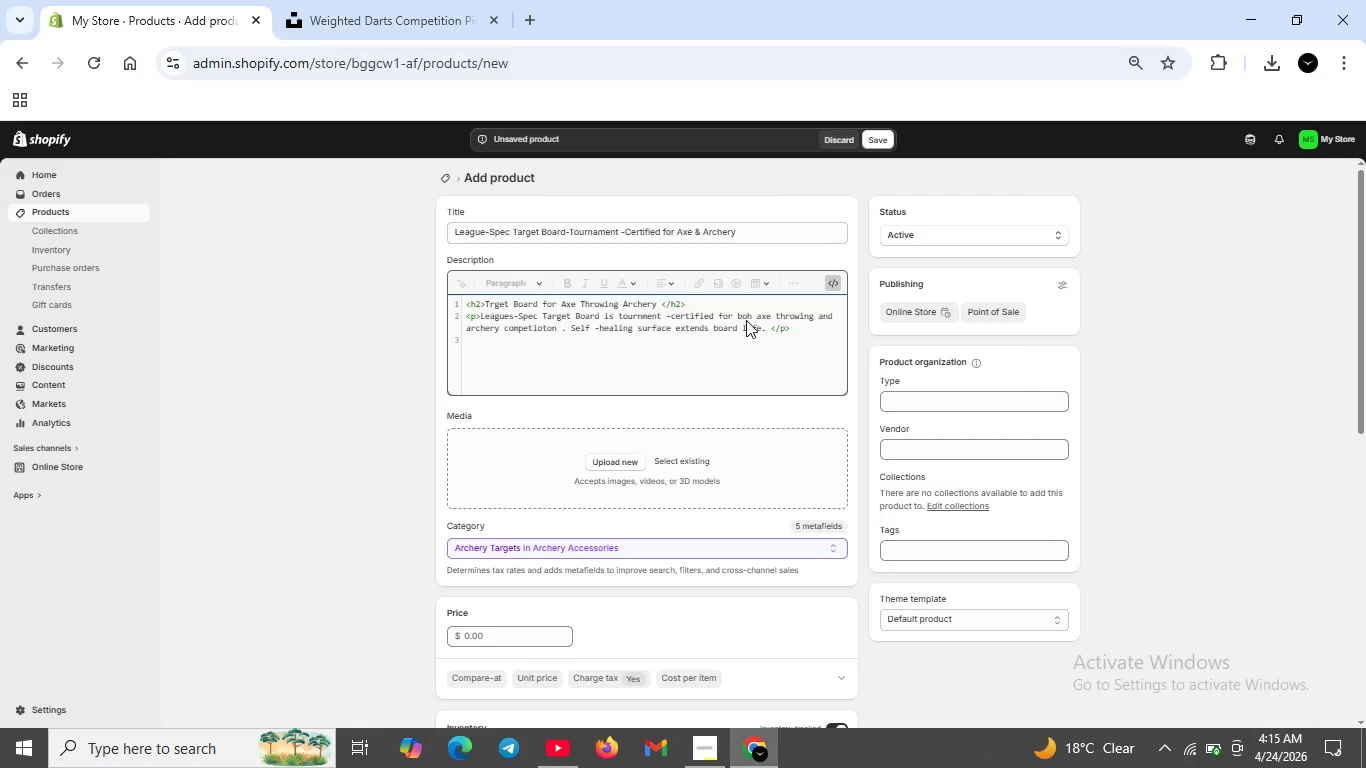 
key(T)
 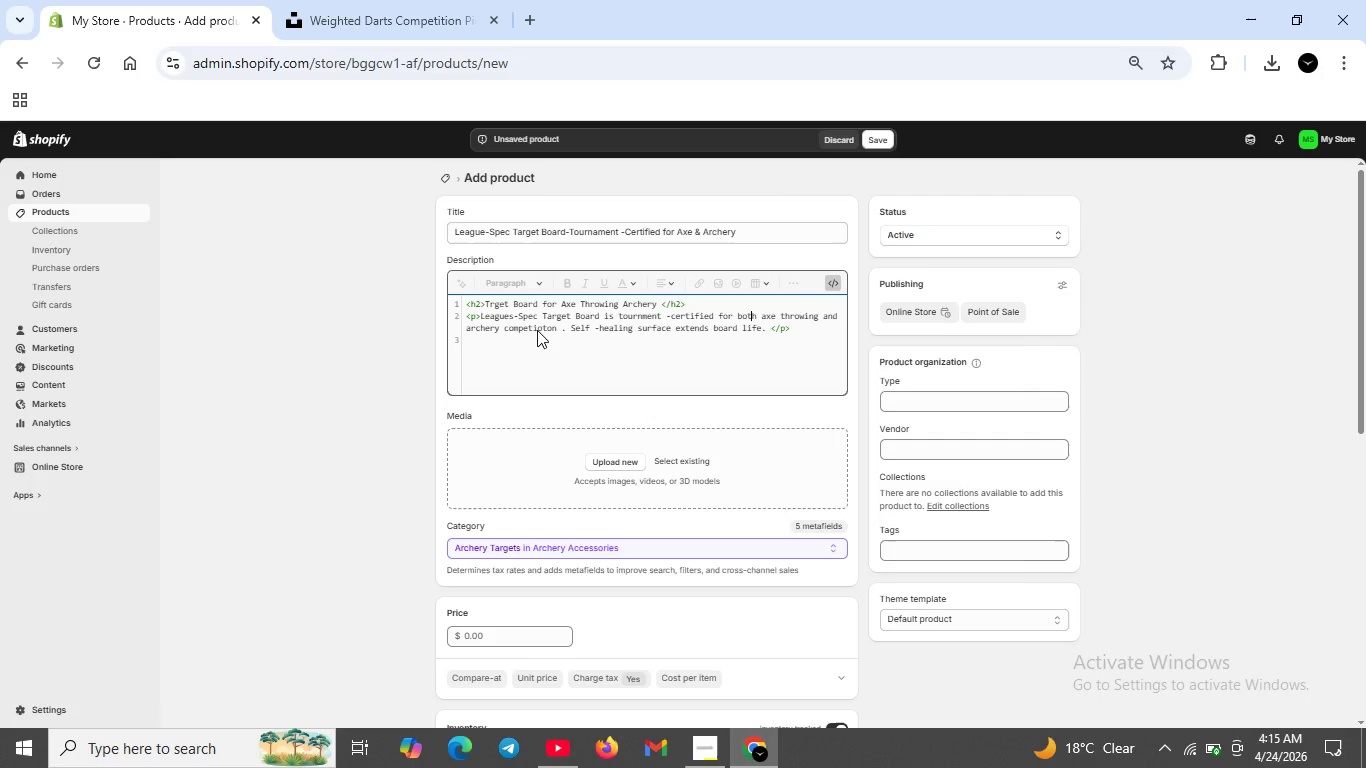 
wait(6.69)
 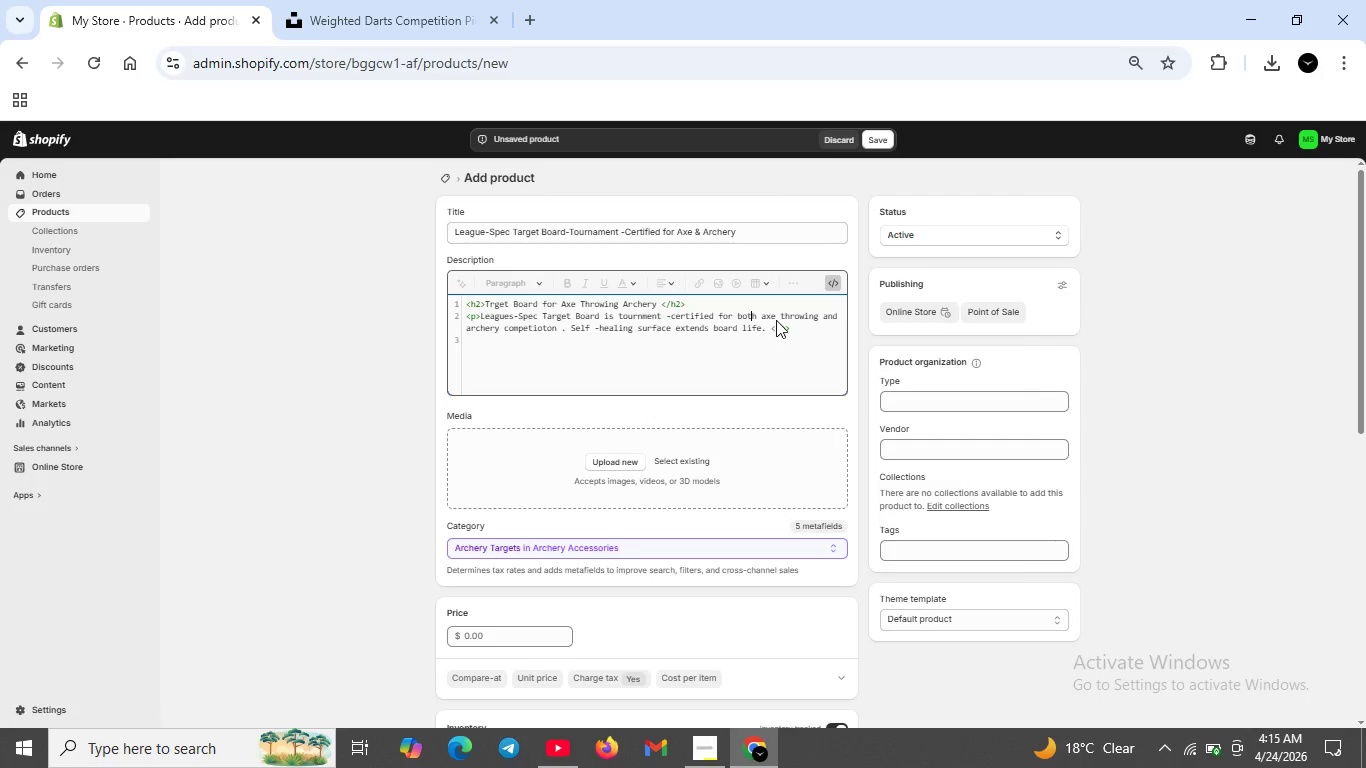 
left_click([571, 333])
 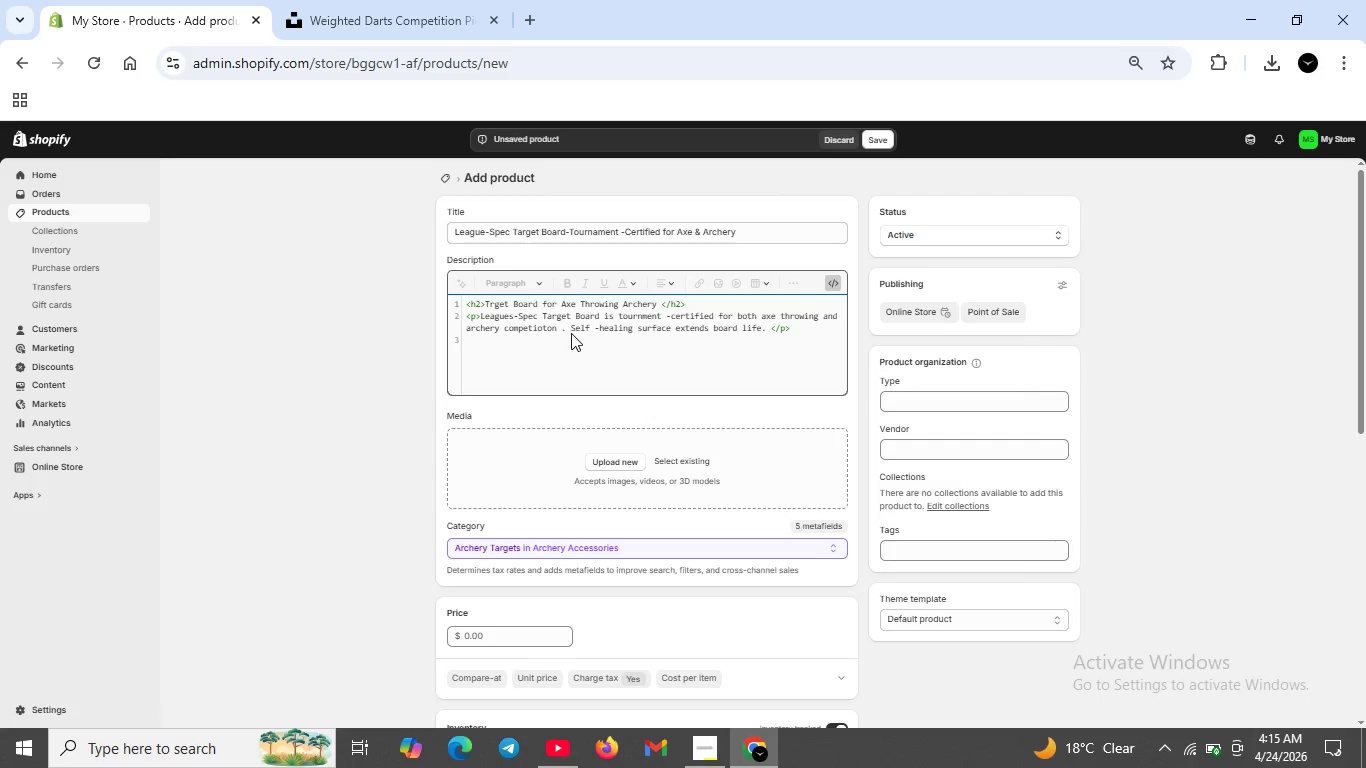 
key(Backspace)
 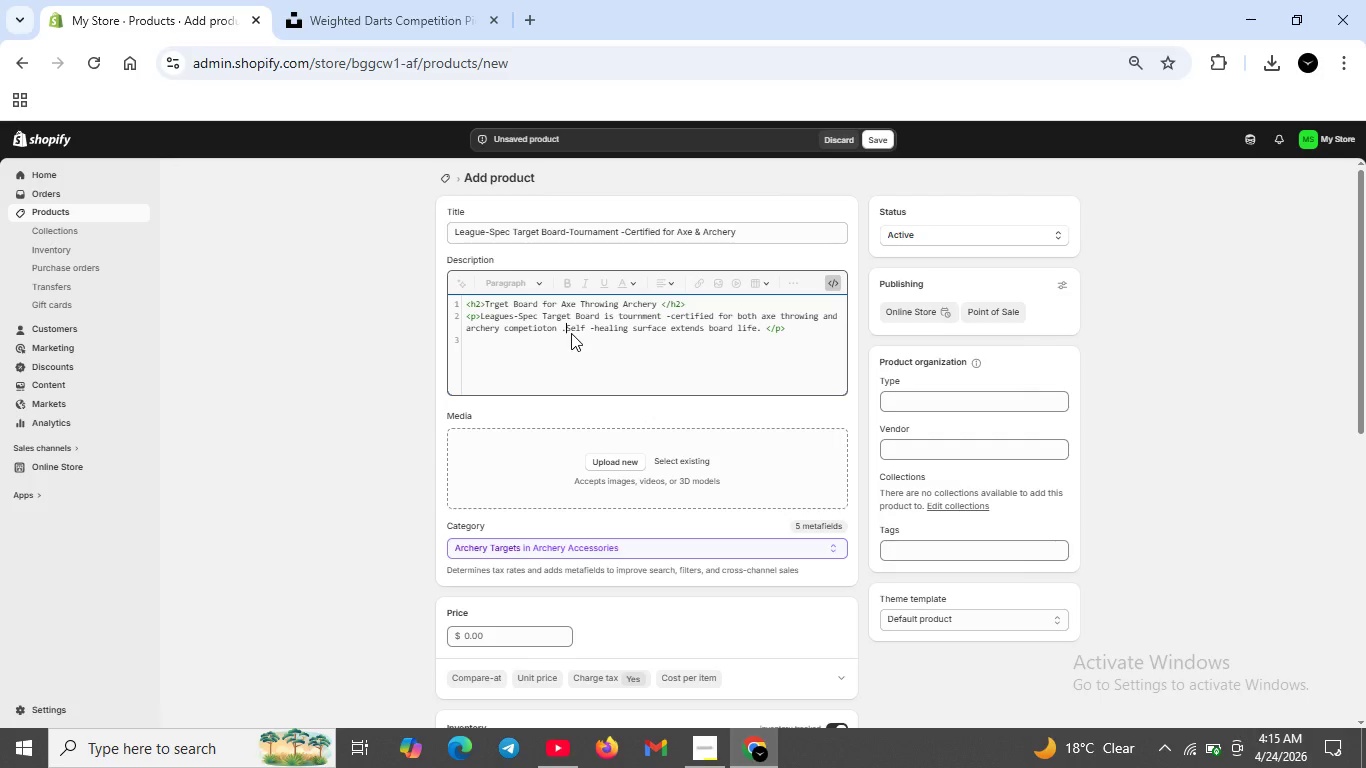 
key(Backspace)
 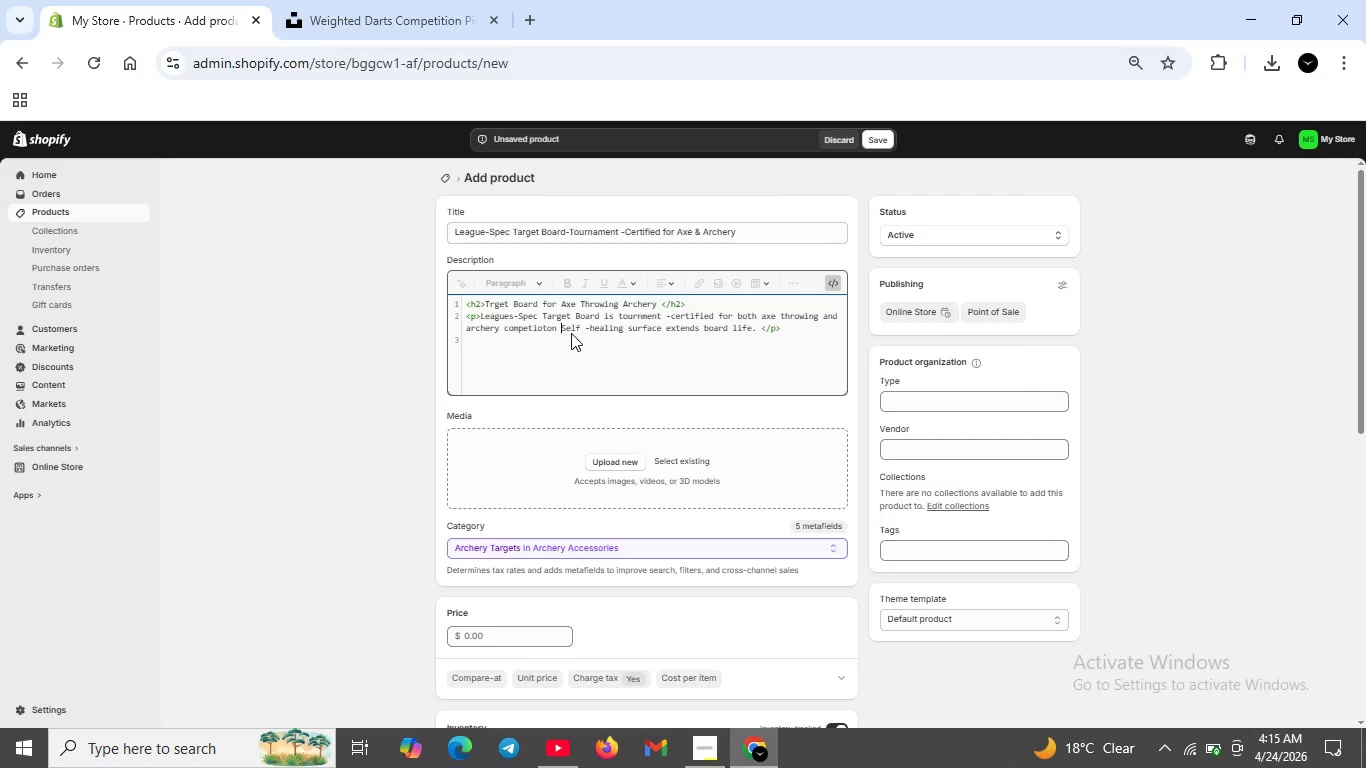 
key(Period)
 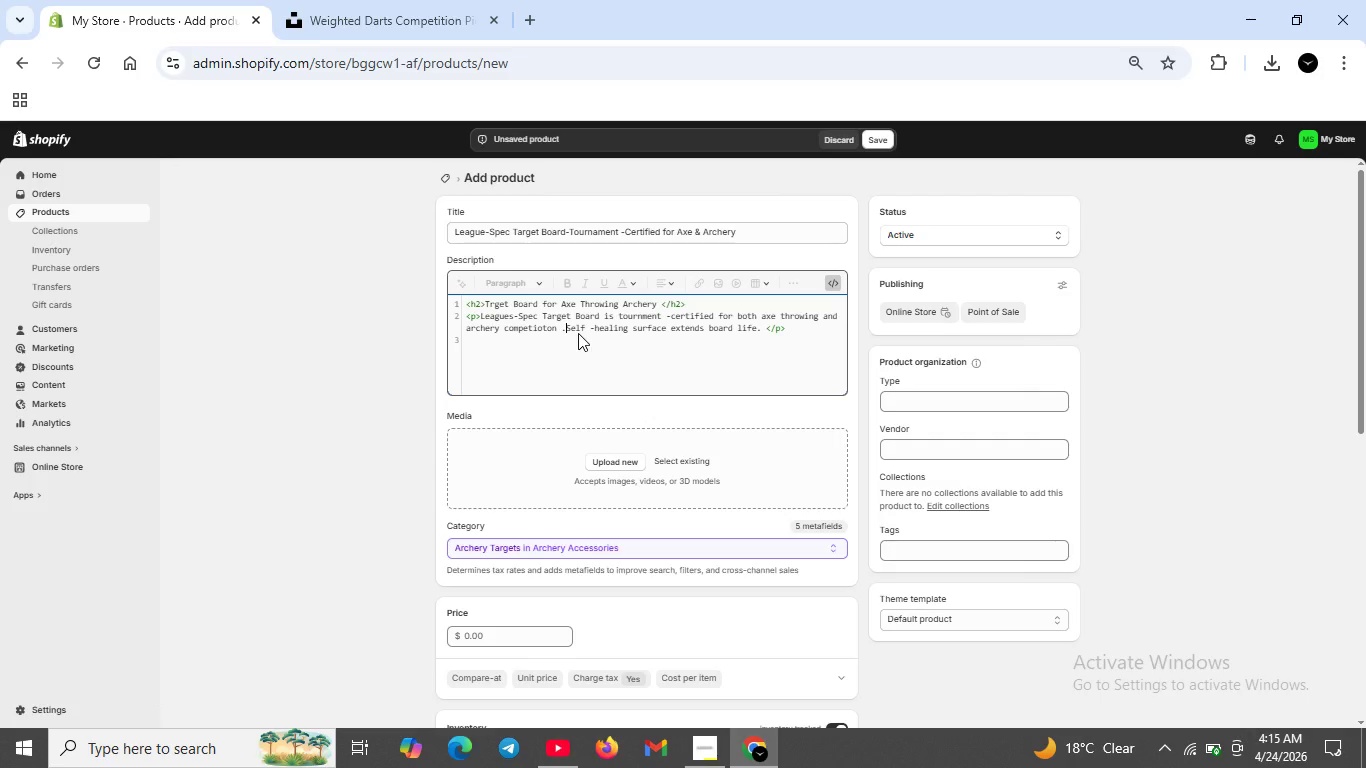 
key(Backspace)
 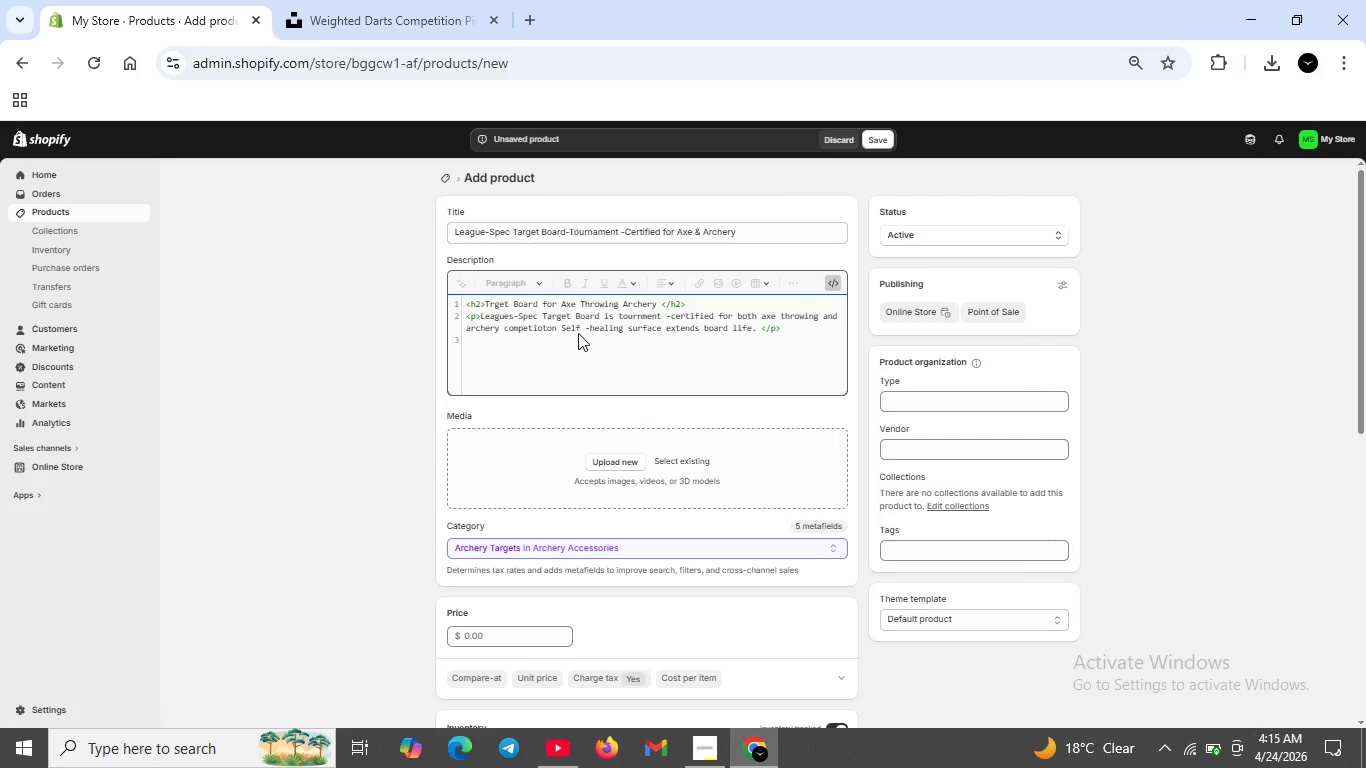 
key(Backspace)
 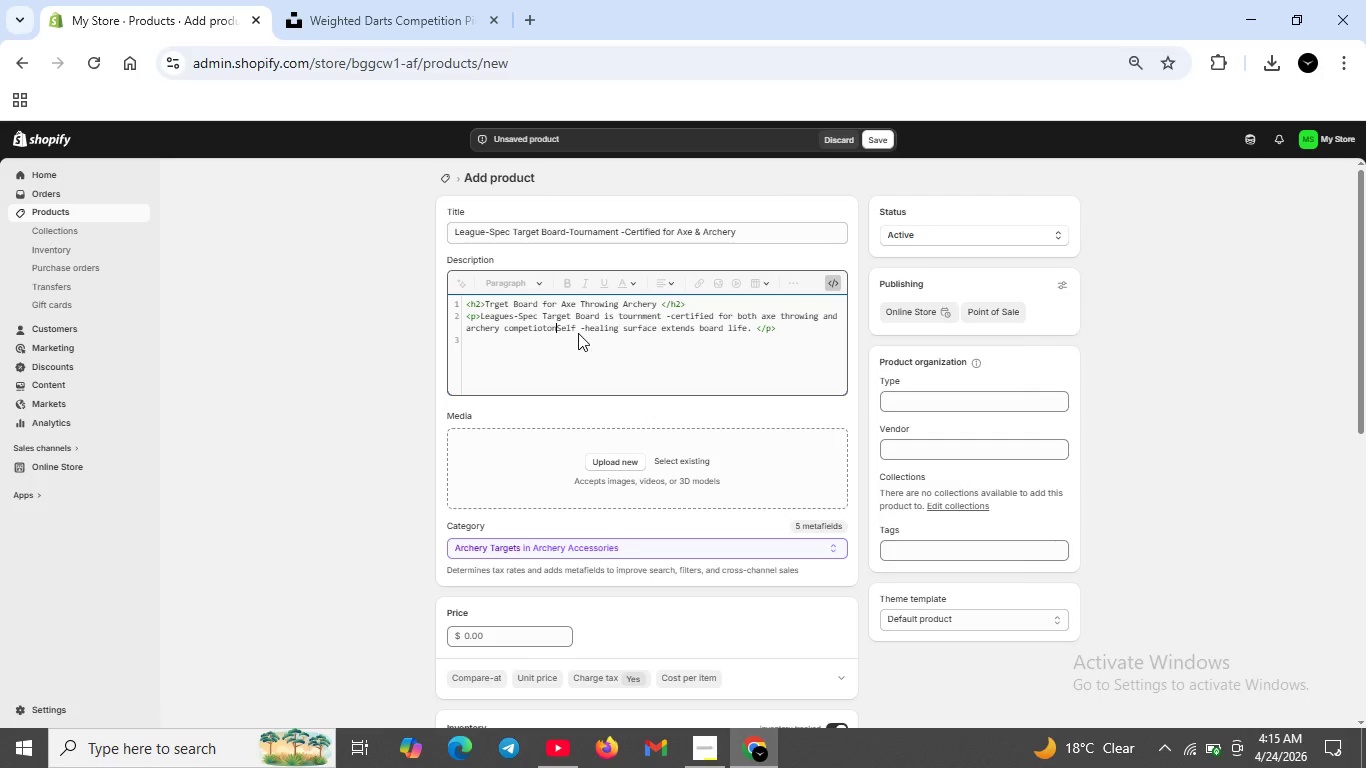 
key(Period)
 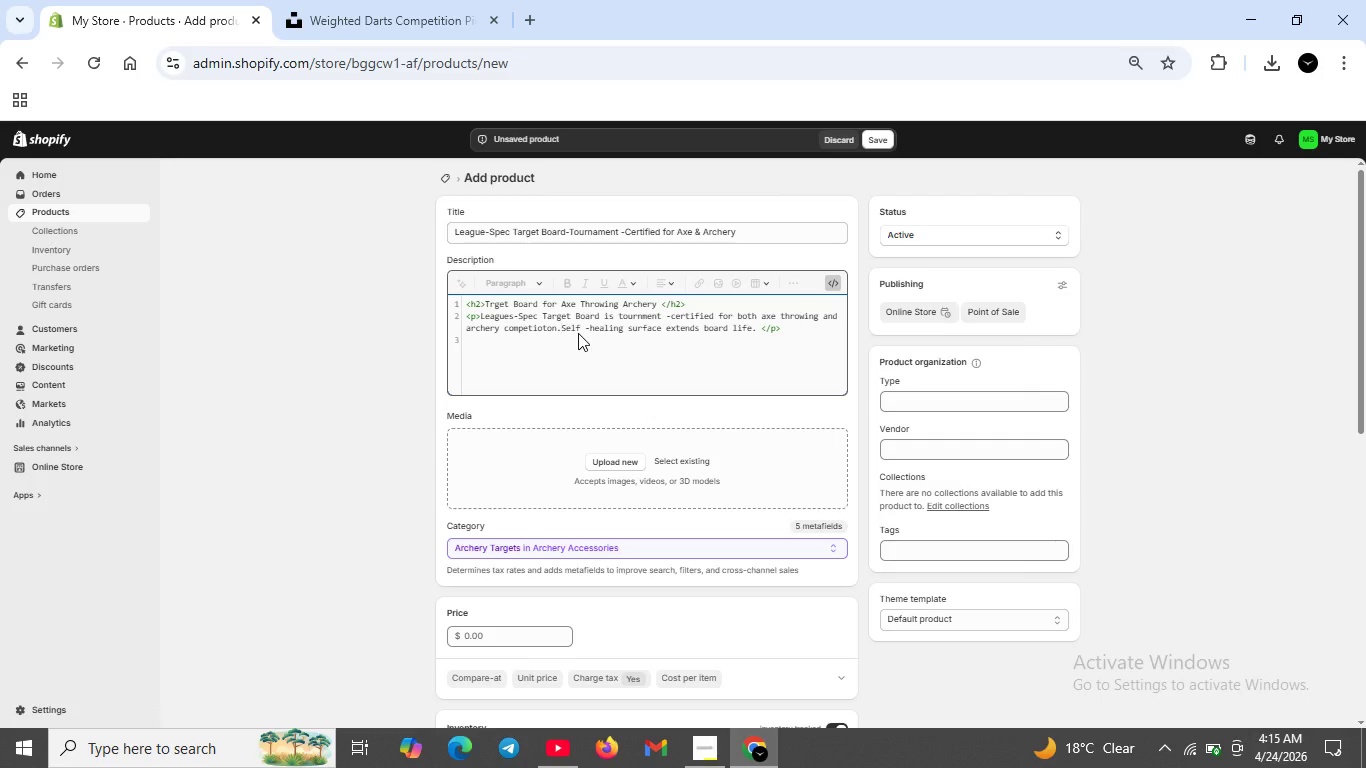 
key(Space)
 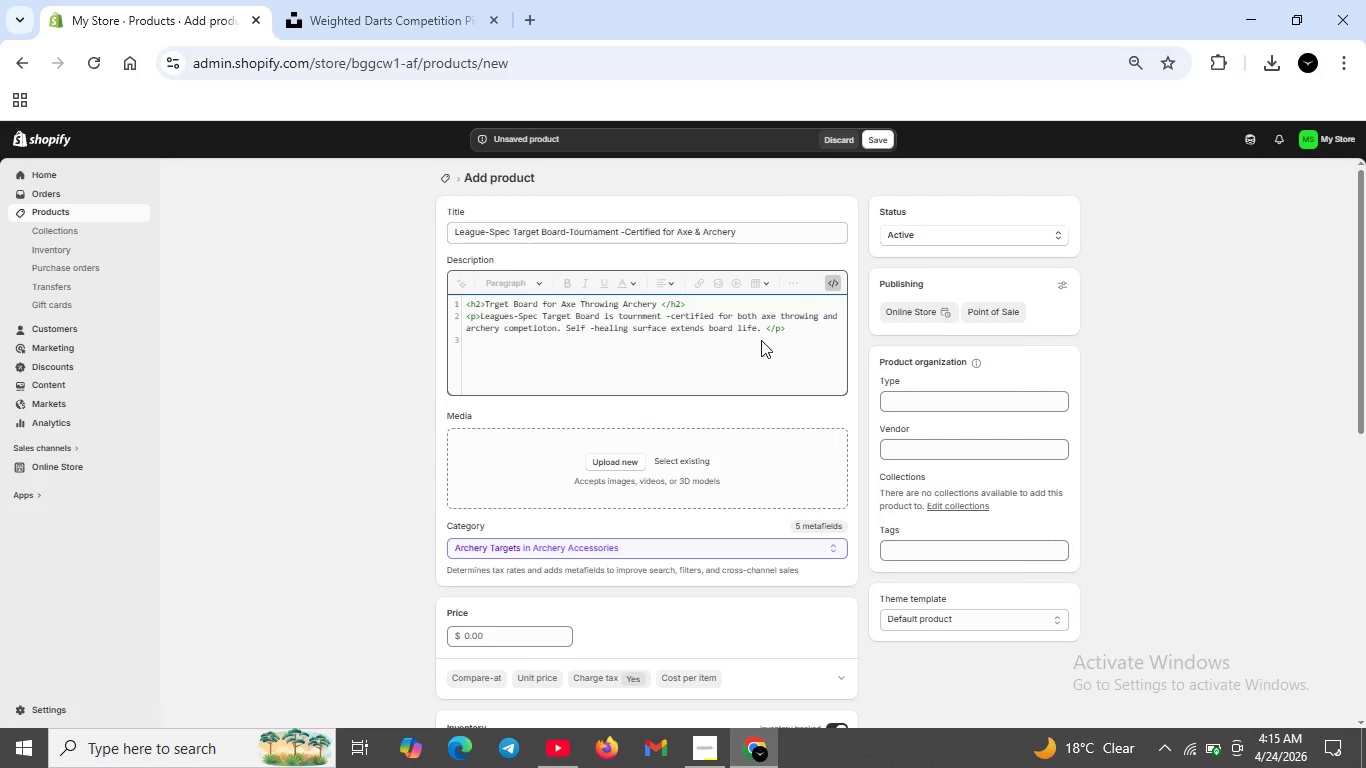 
left_click([793, 332])
 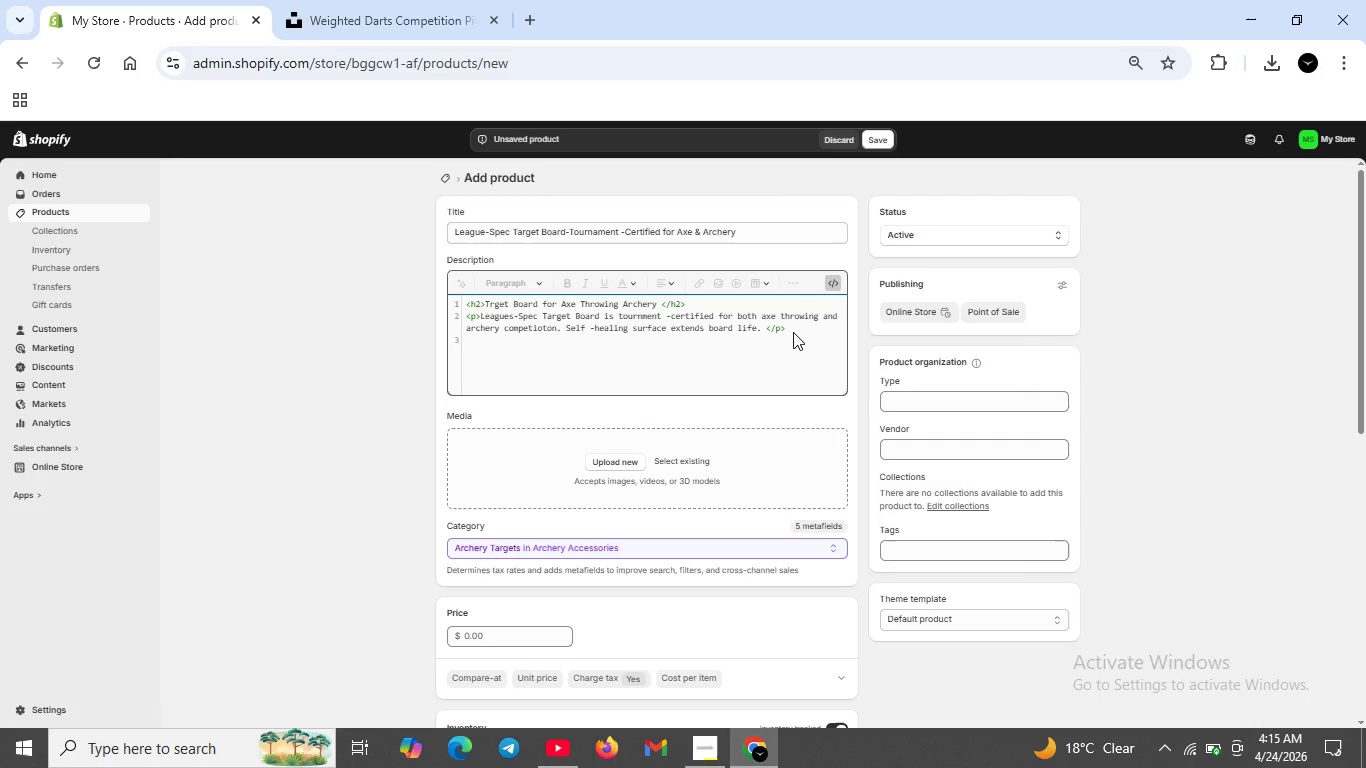 
key(Shift+ShiftRight)
 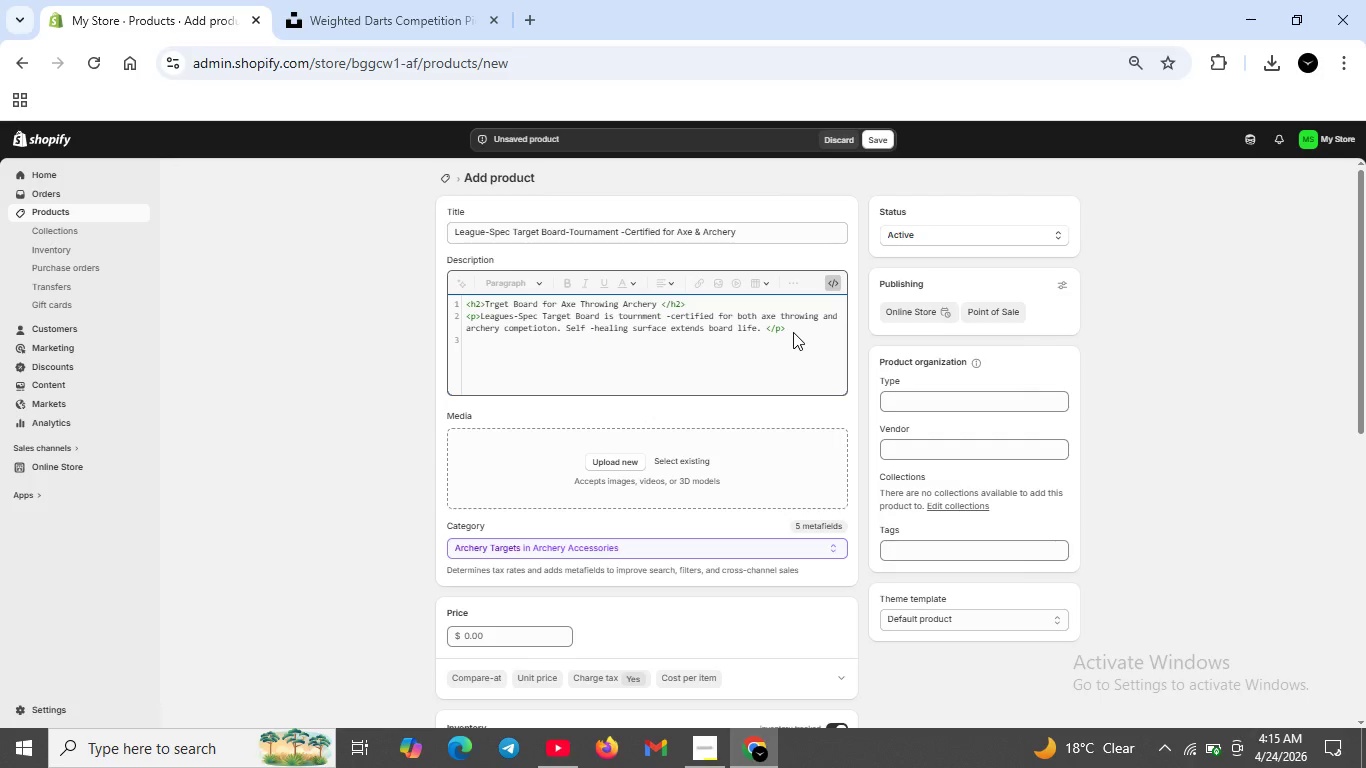 
key(Shift+Enter)
 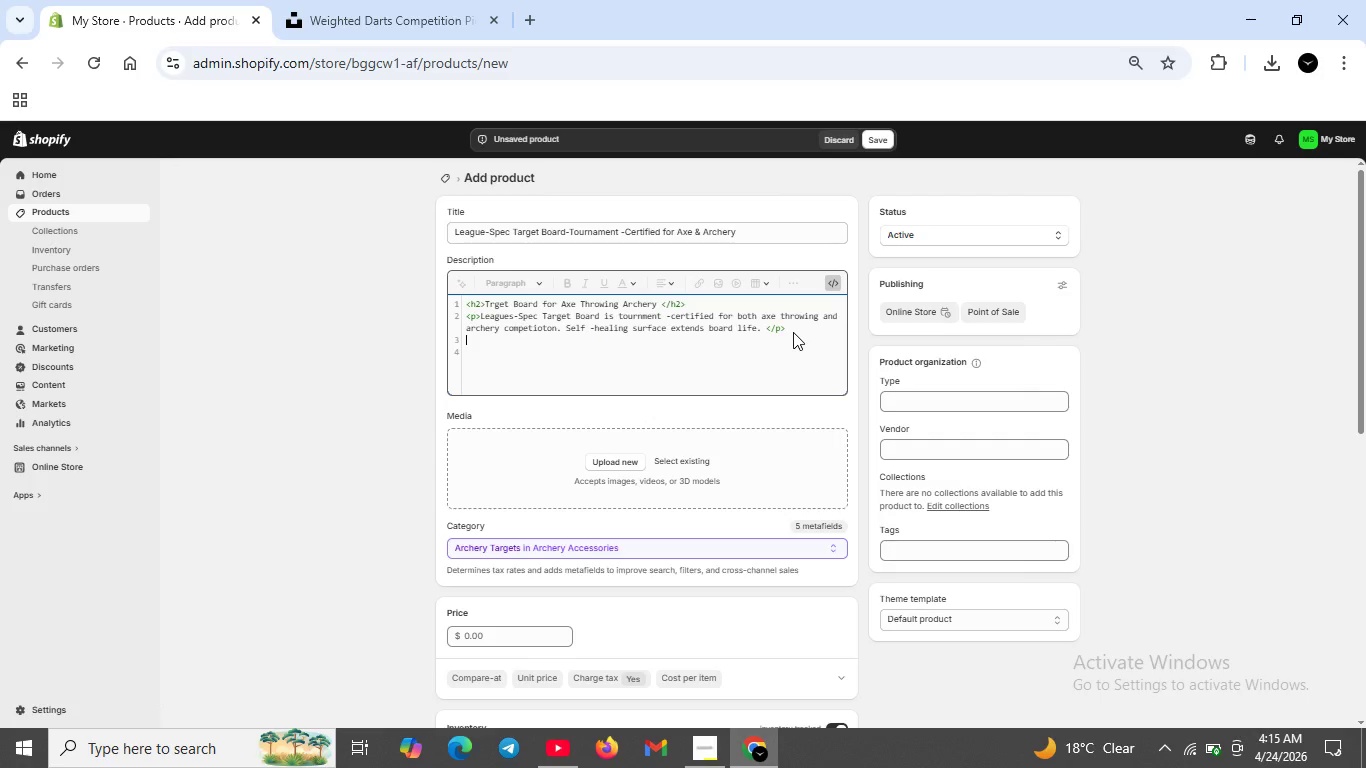 
type(<h3>J)
key(Backspace)
type(Key Features </h3>)
 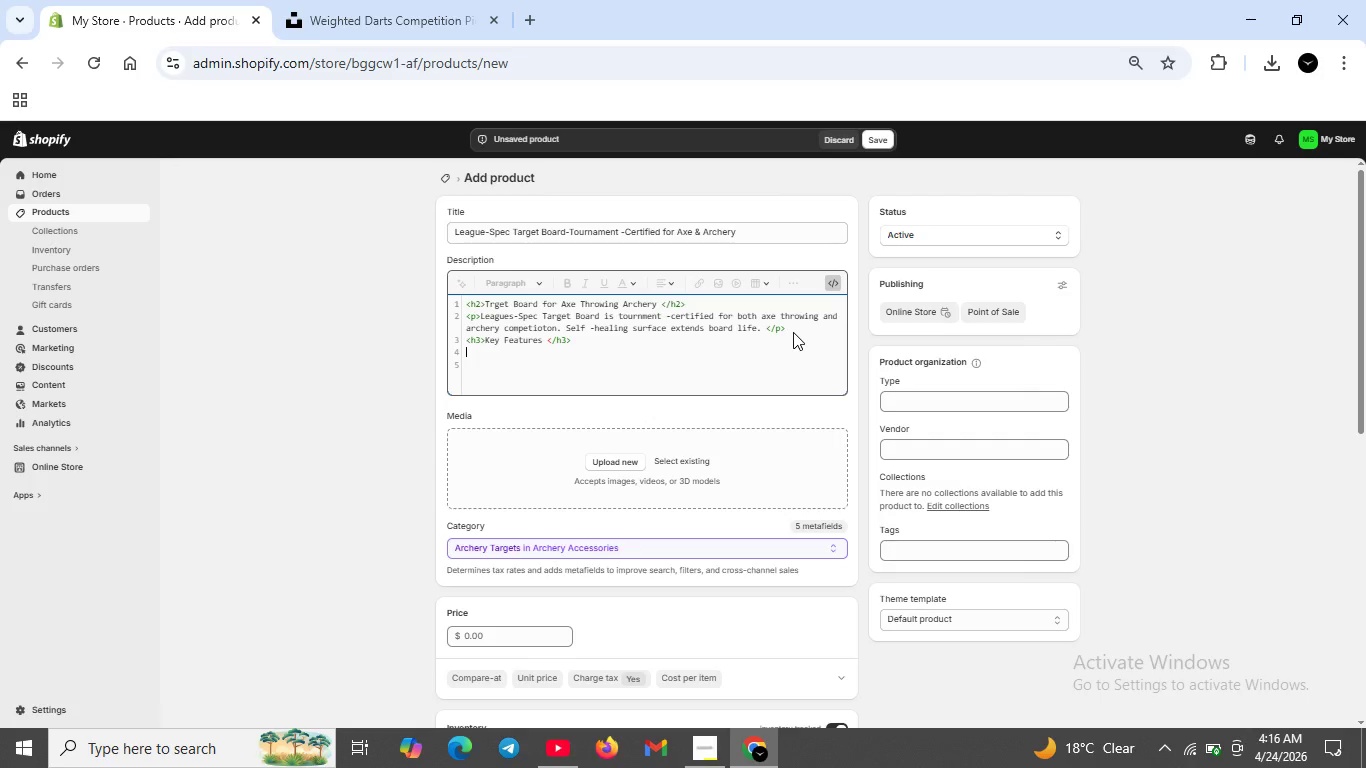 
 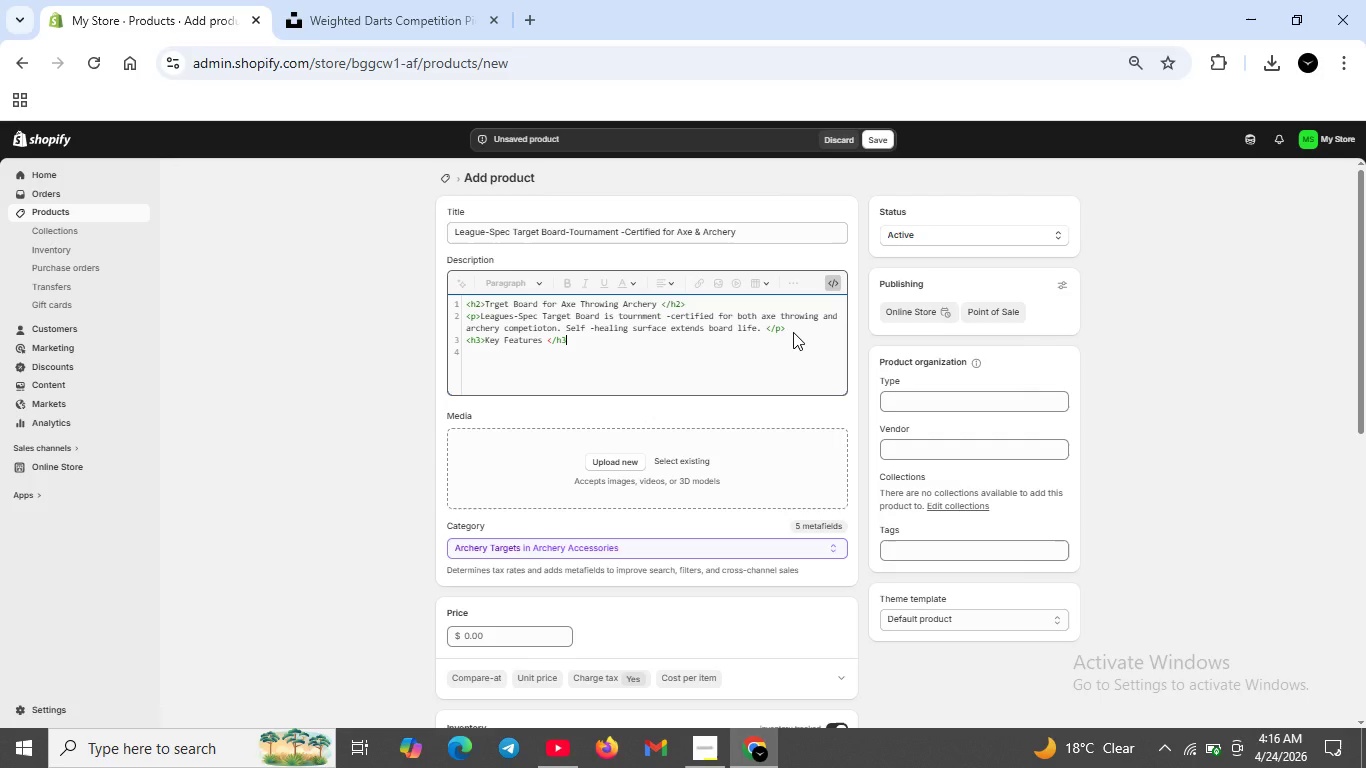 
key(Shift+Enter)
 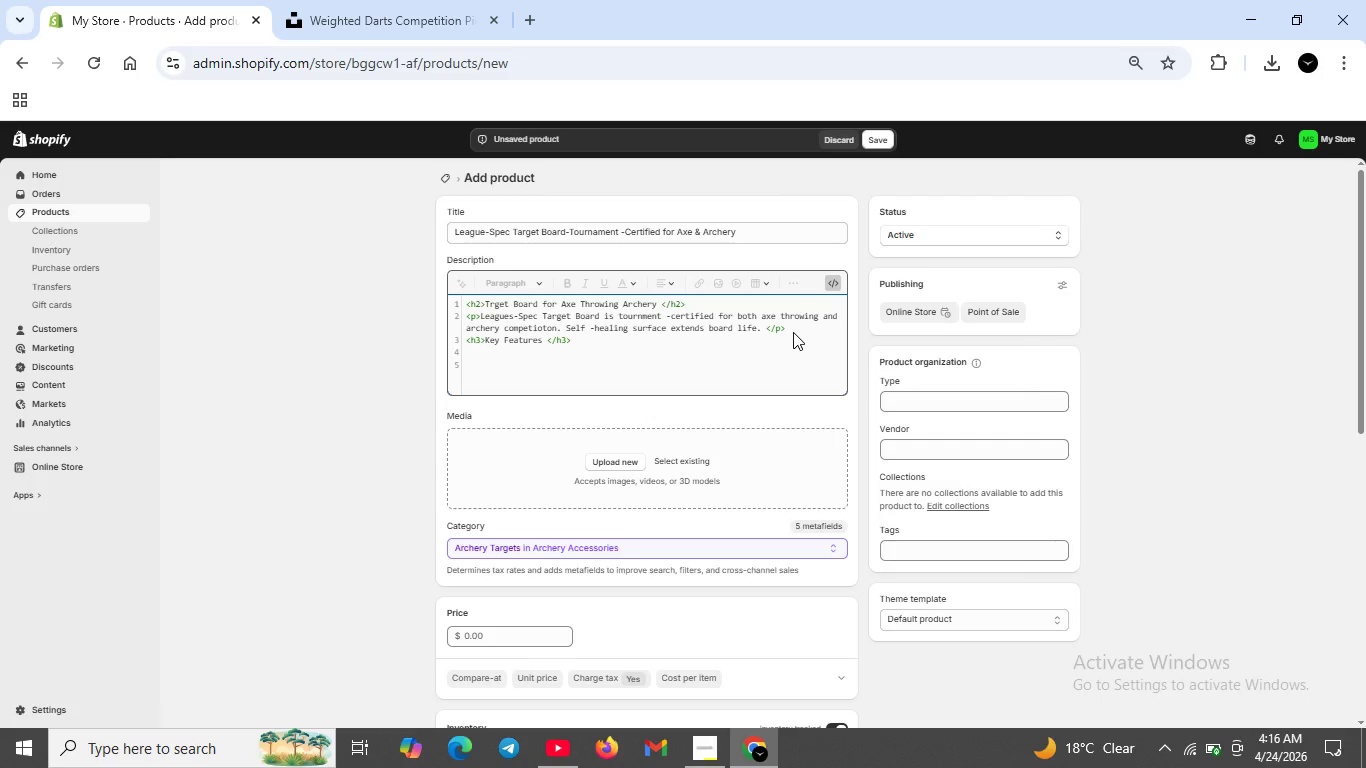 
type(<ul>)
 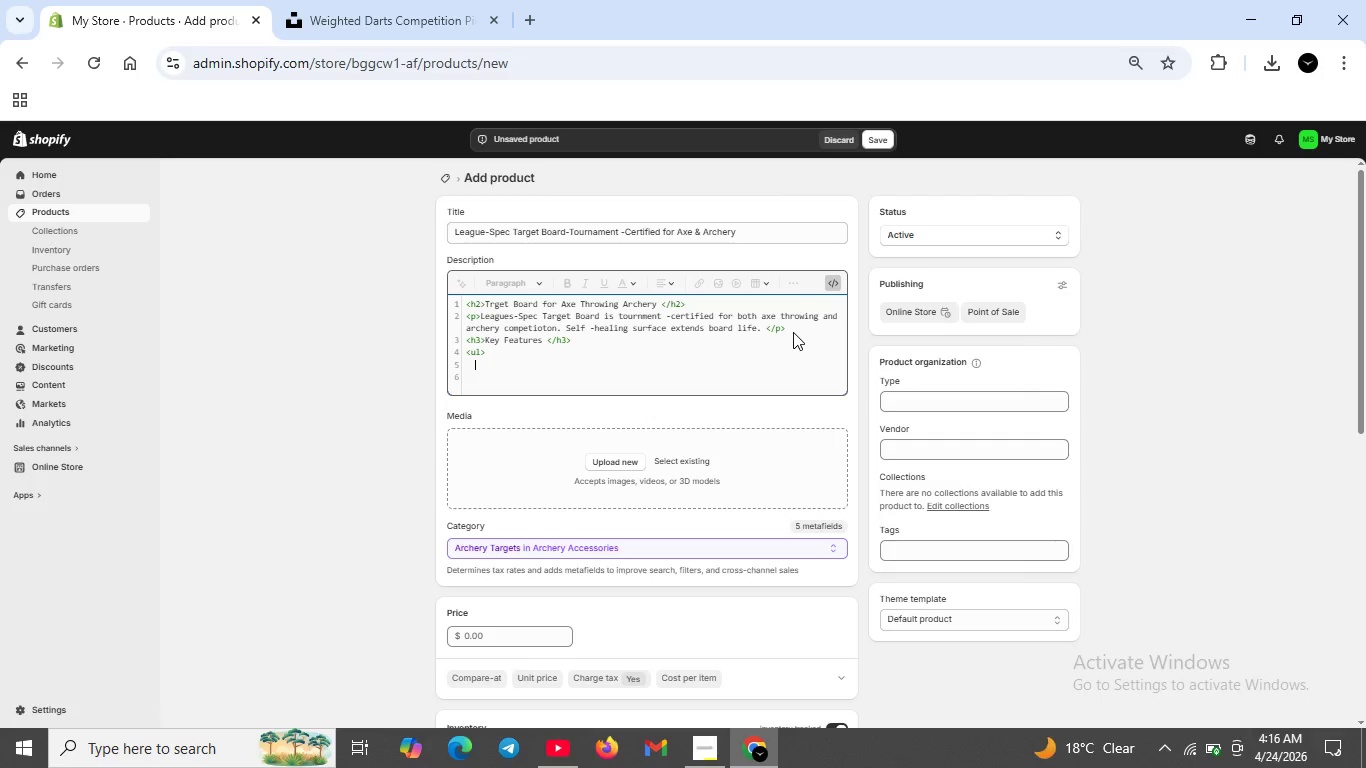 
 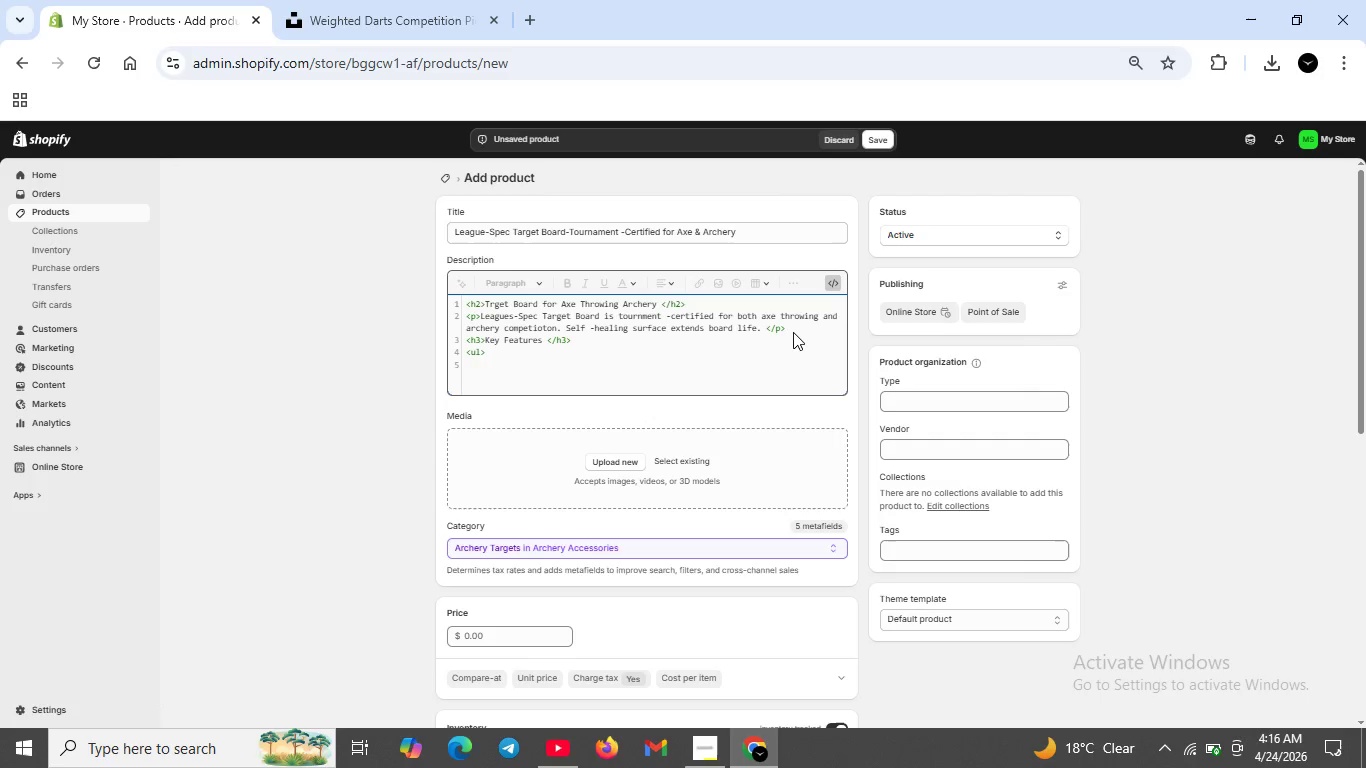 
key(Shift+Enter)
 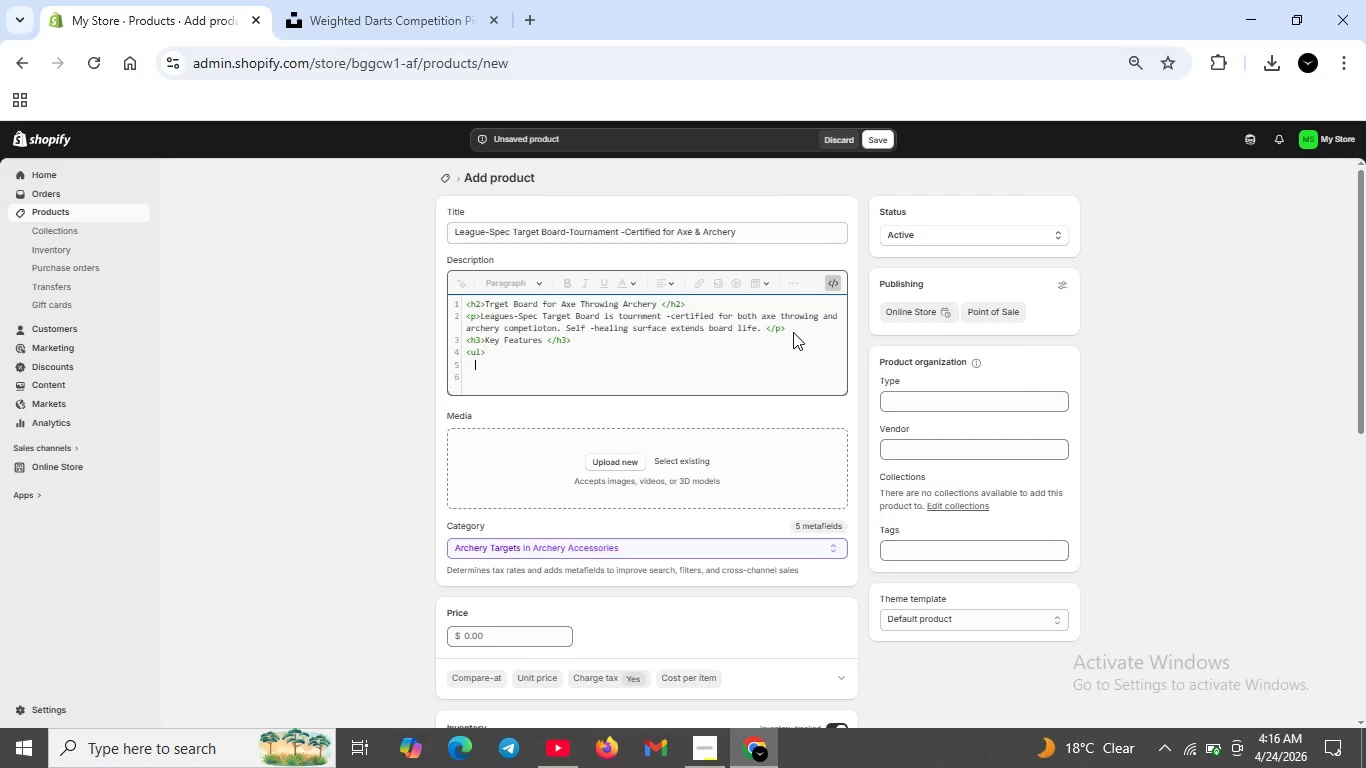 
type(</li>)
 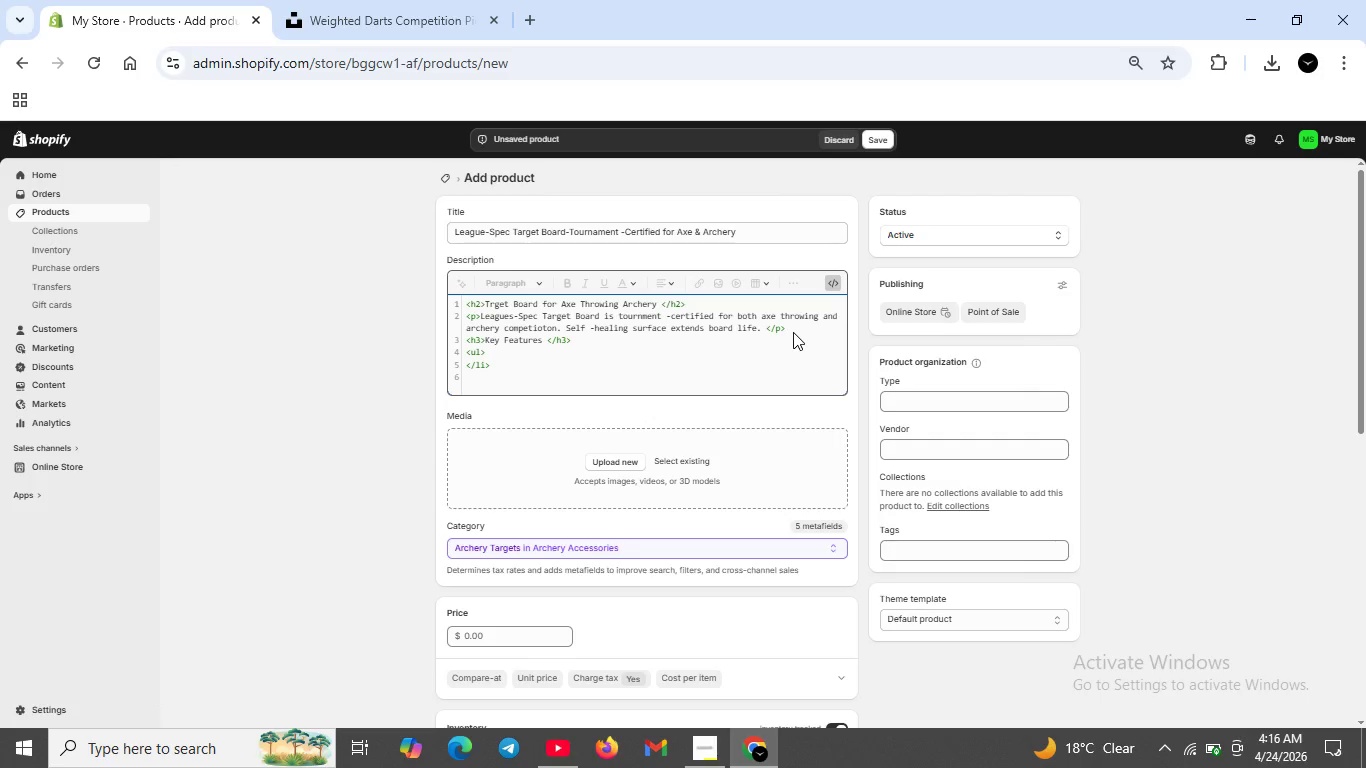 
key(Shift+Enter)
 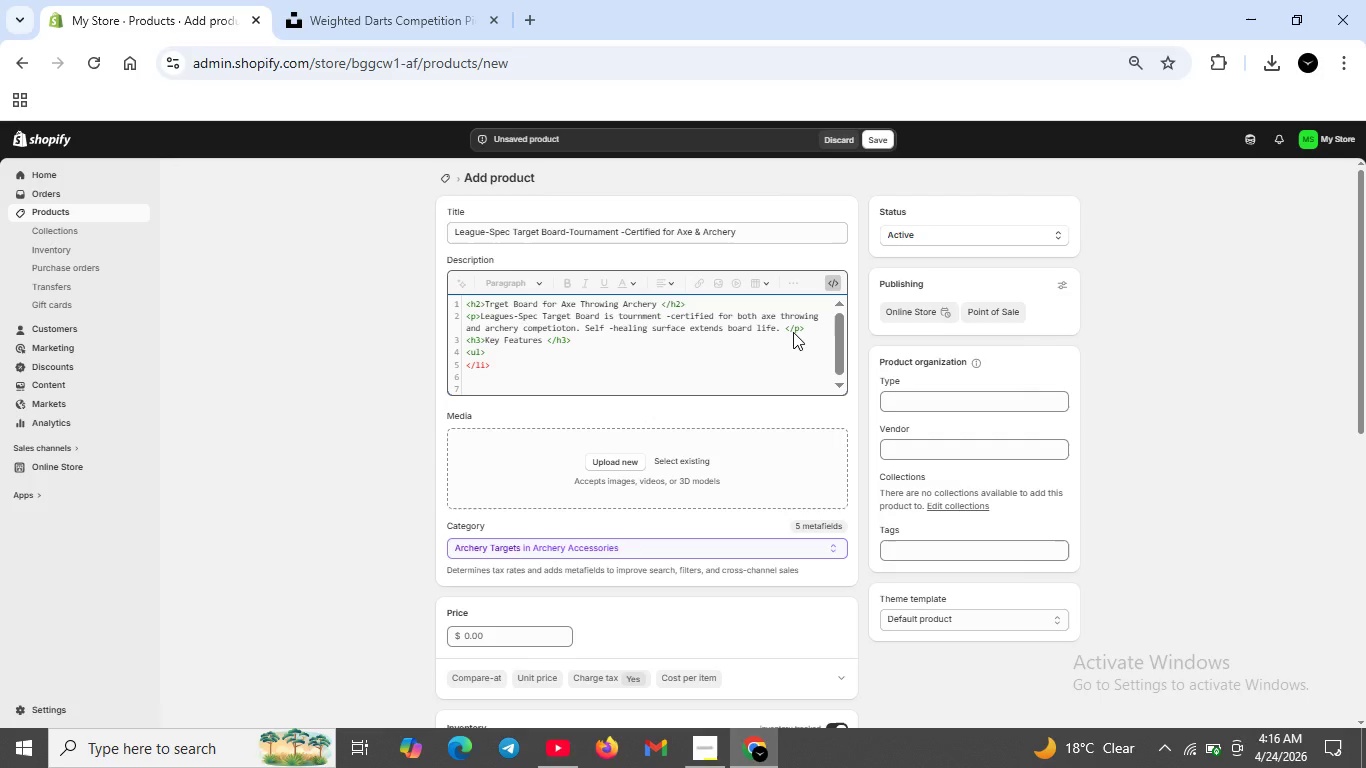 
key(Backspace)
 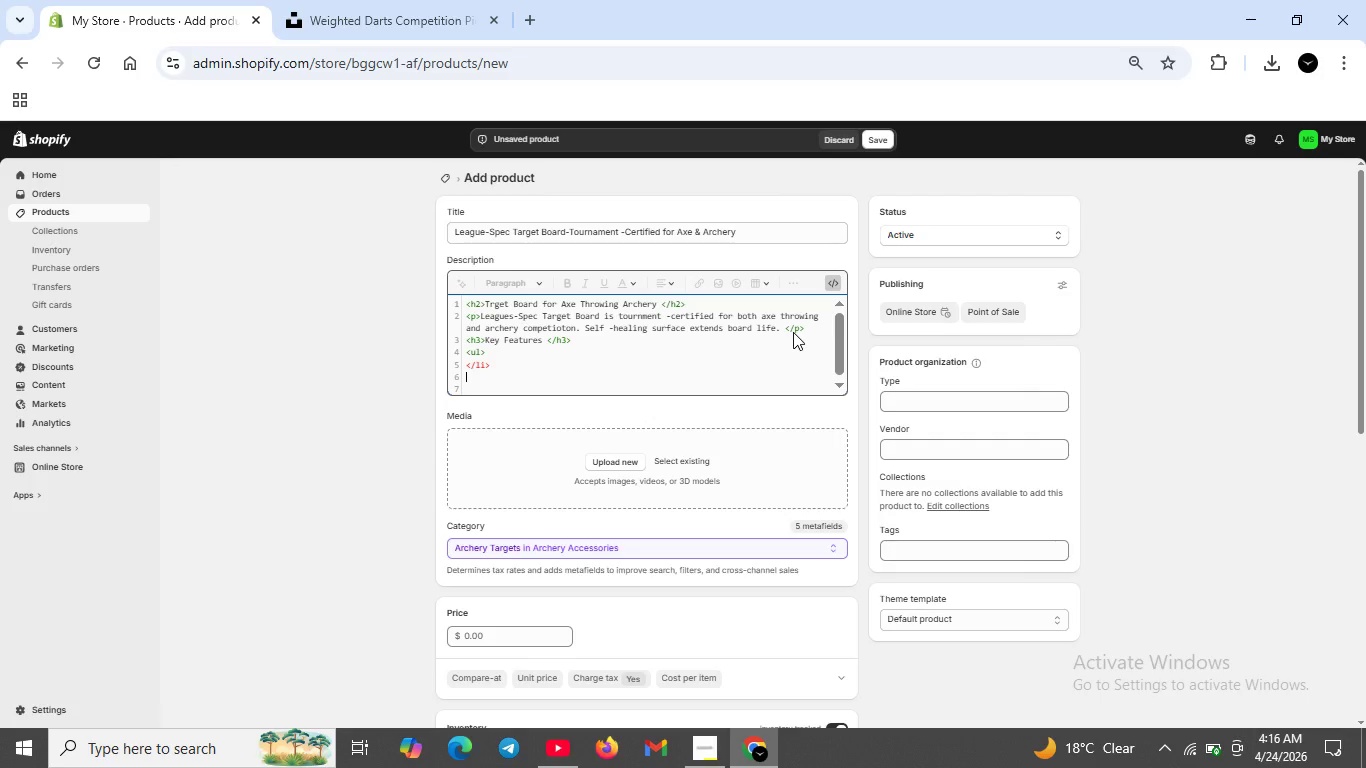 
key(Backspace)
 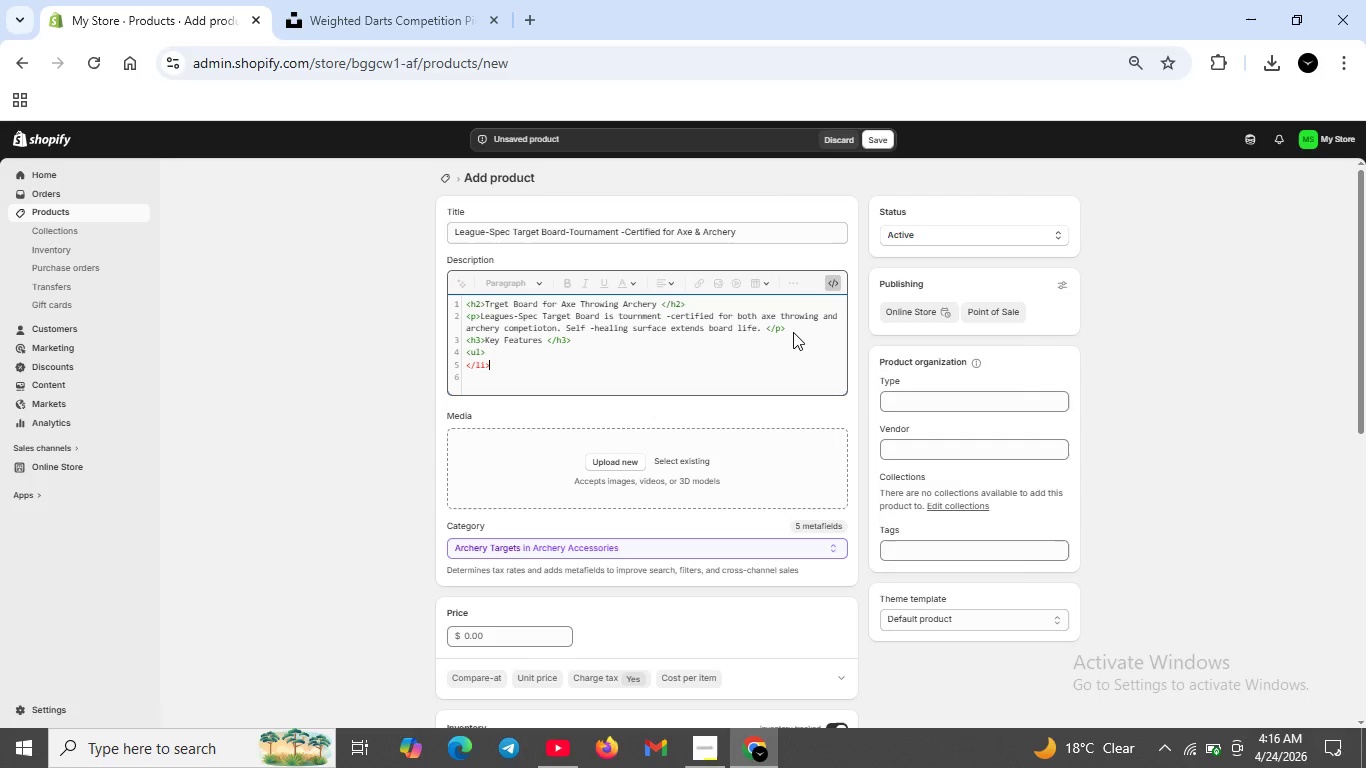 
key(Tab)
type(Tournment -cdr)
key(Backspace)
key(Backspace)
type(ertifi)
 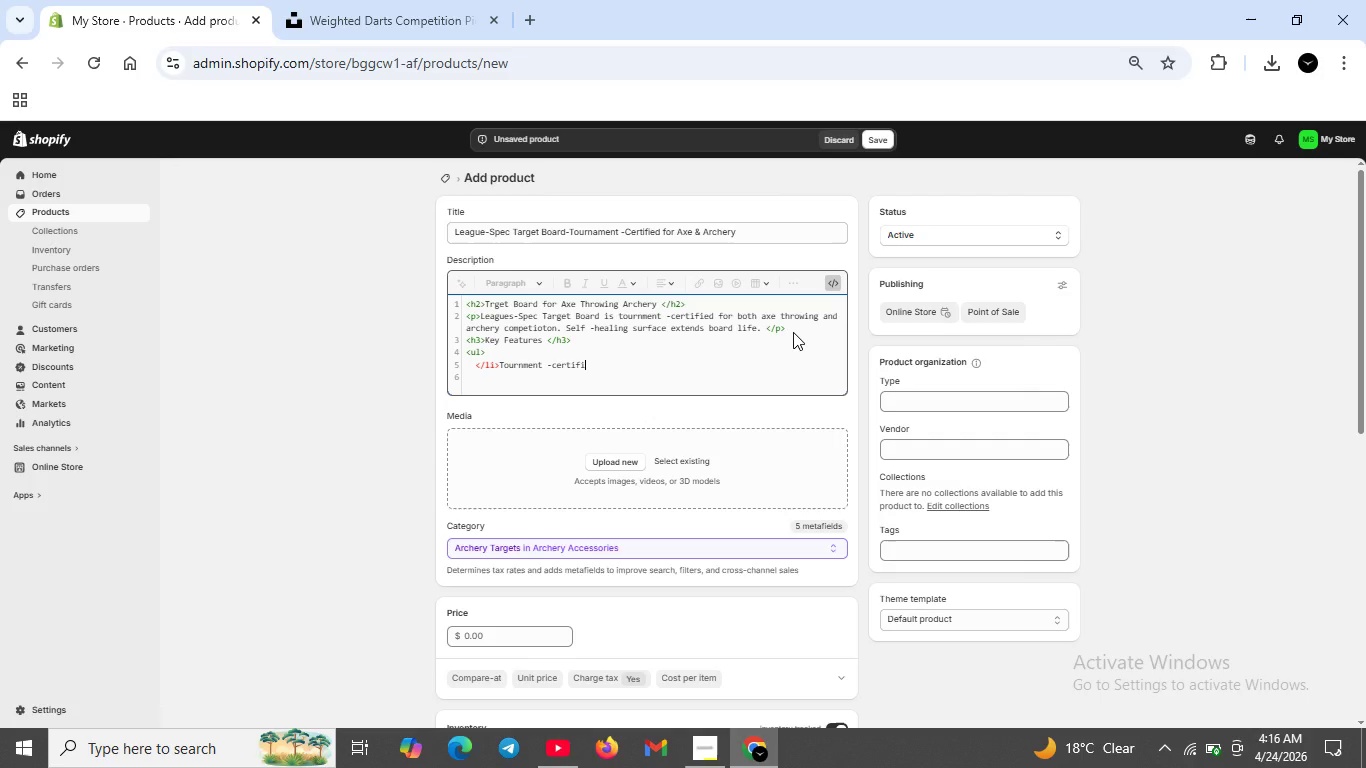 
wait(6.73)
 